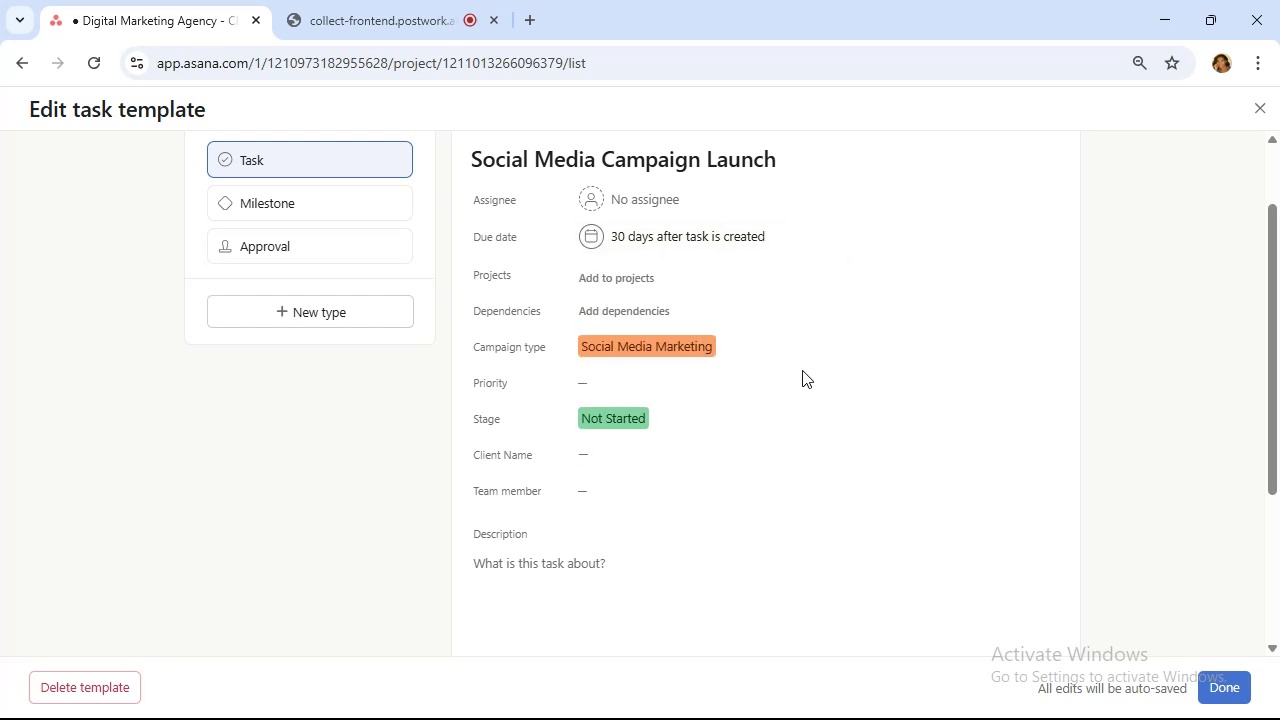 
scroll: coordinate [804, 363], scroll_direction: down, amount: 4.0
 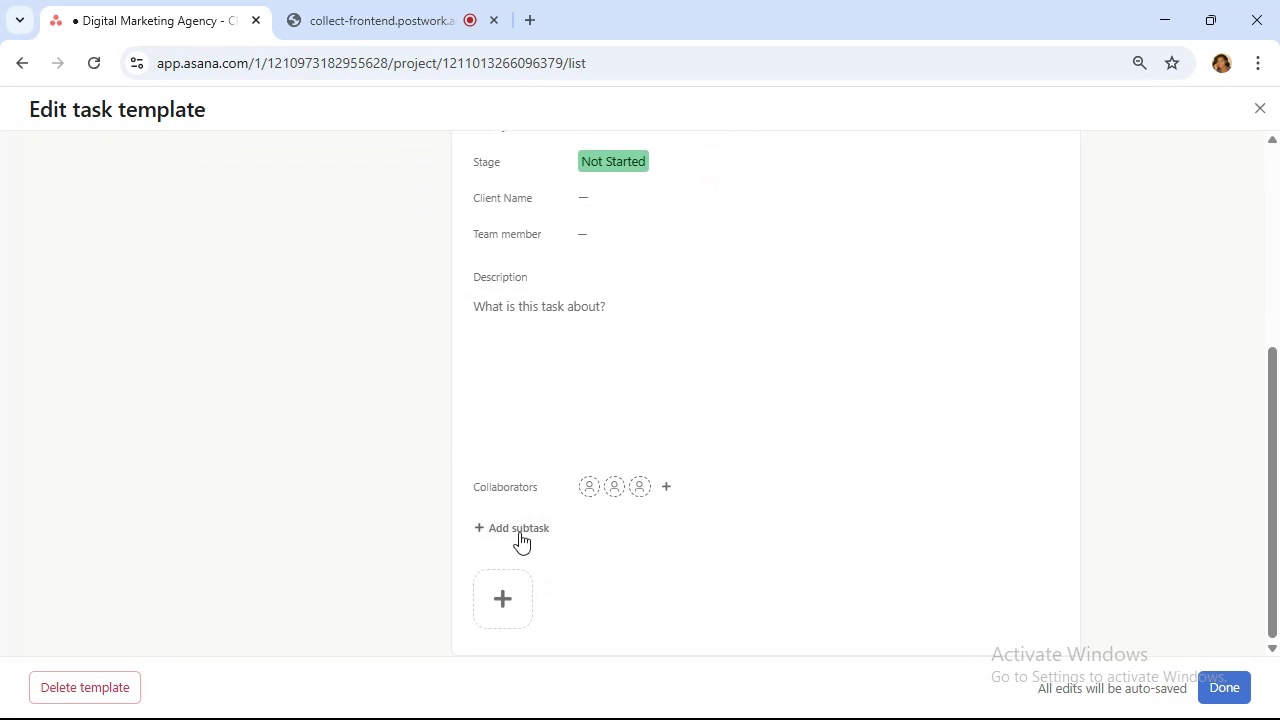 
left_click([539, 527])
 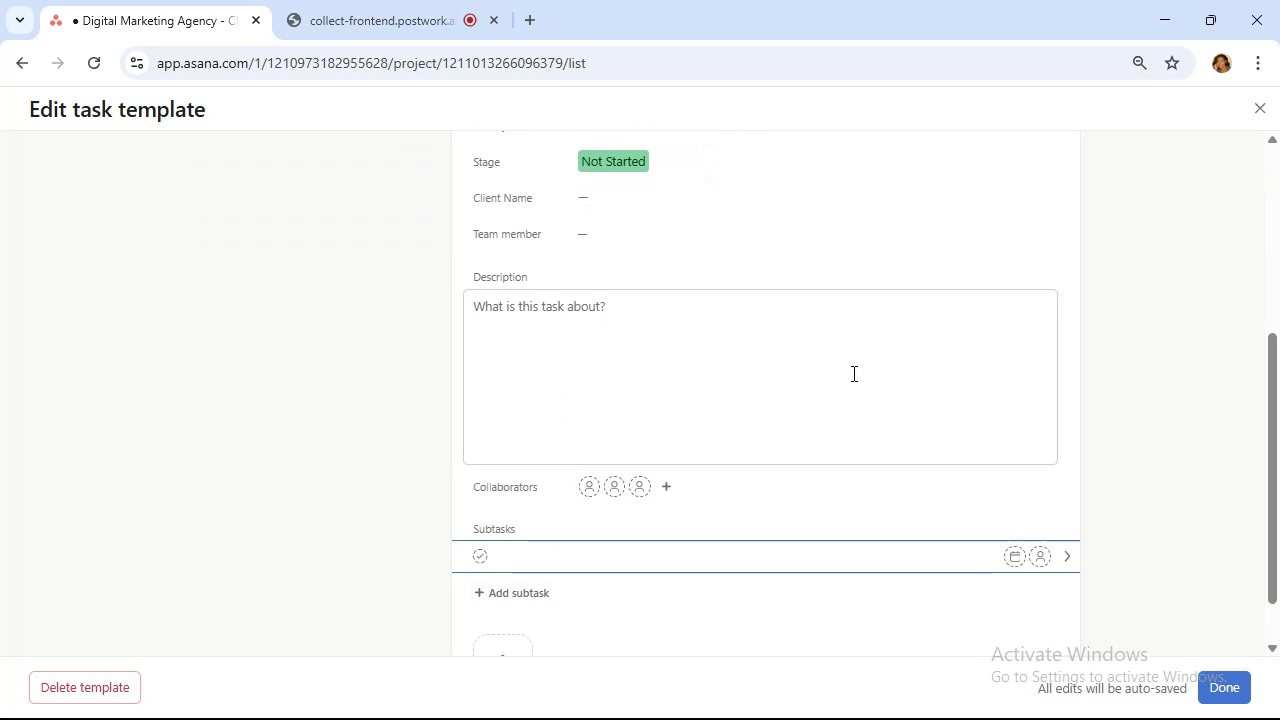 
scroll: coordinate [765, 371], scroll_direction: up, amount: 5.0
 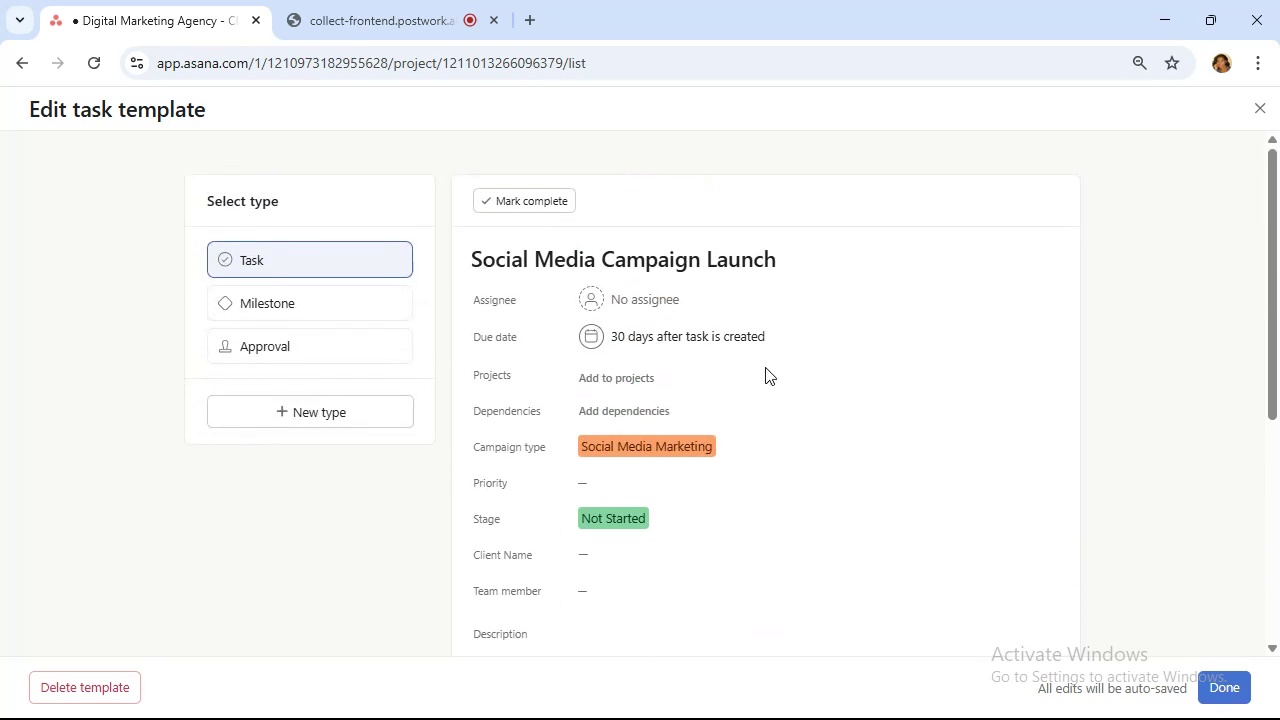 
scroll: coordinate [765, 365], scroll_direction: down, amount: 4.0
 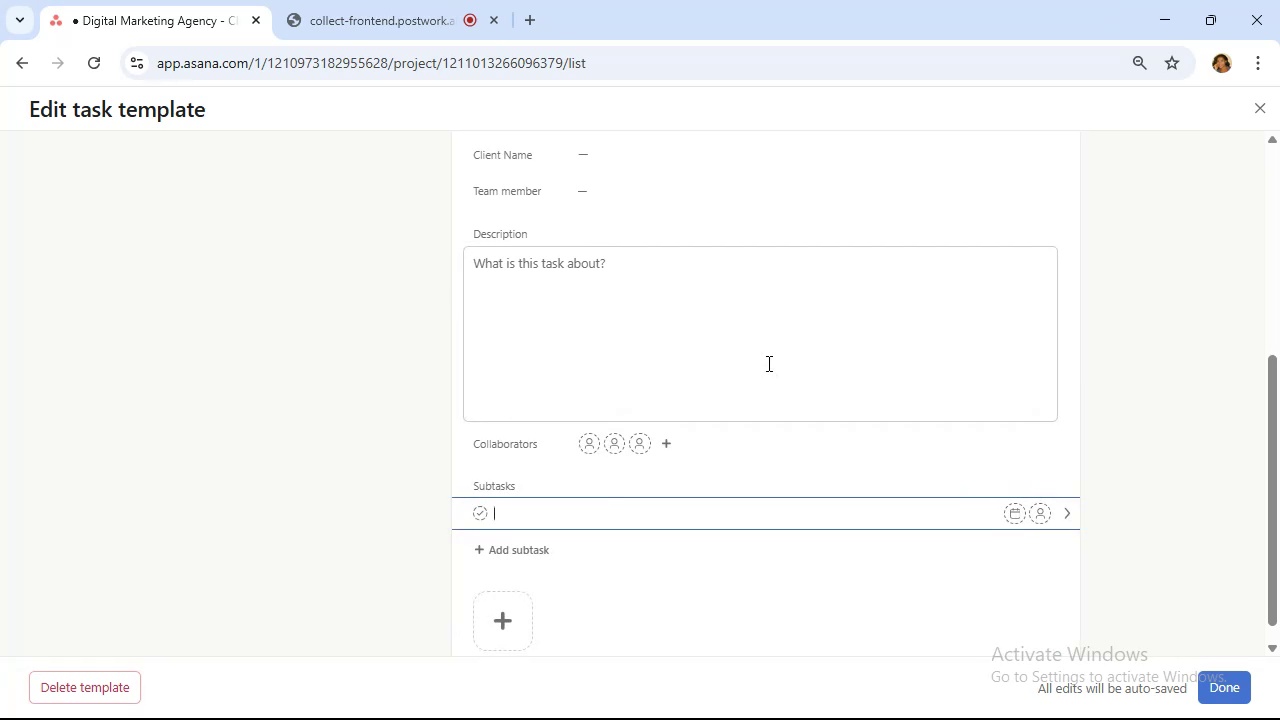 
wait(13.24)
 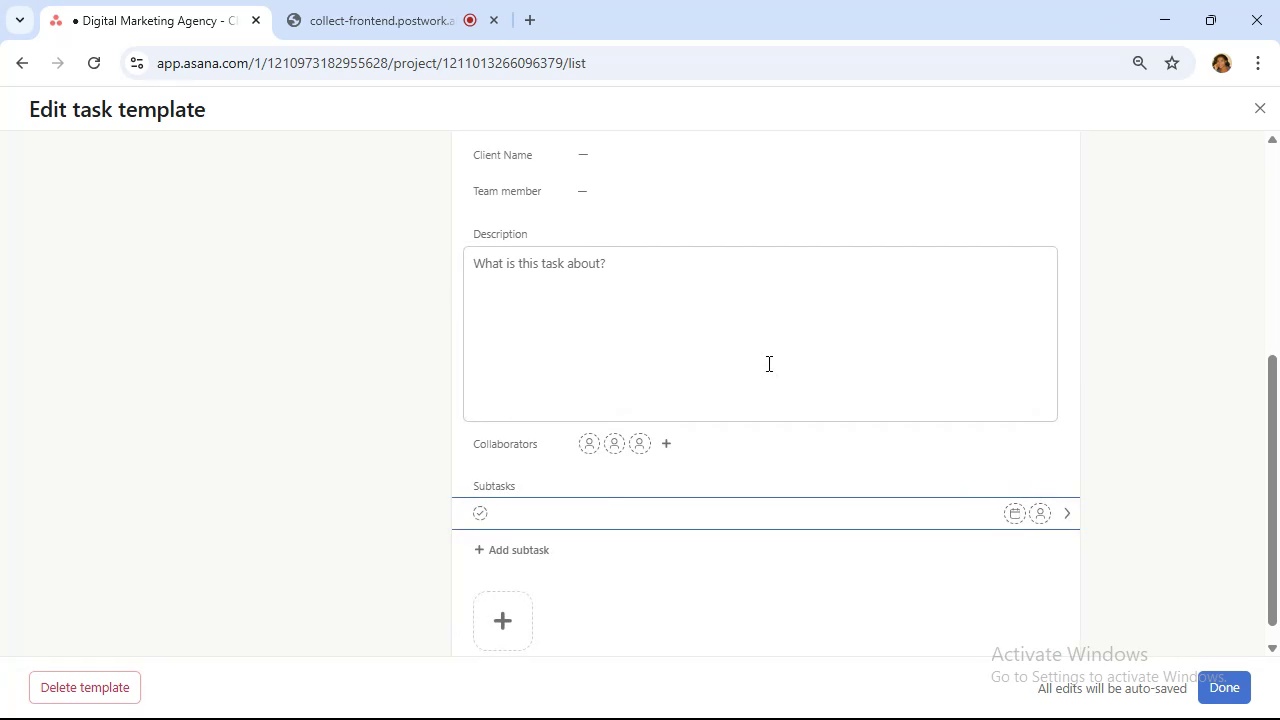 
type(Asset creation)
 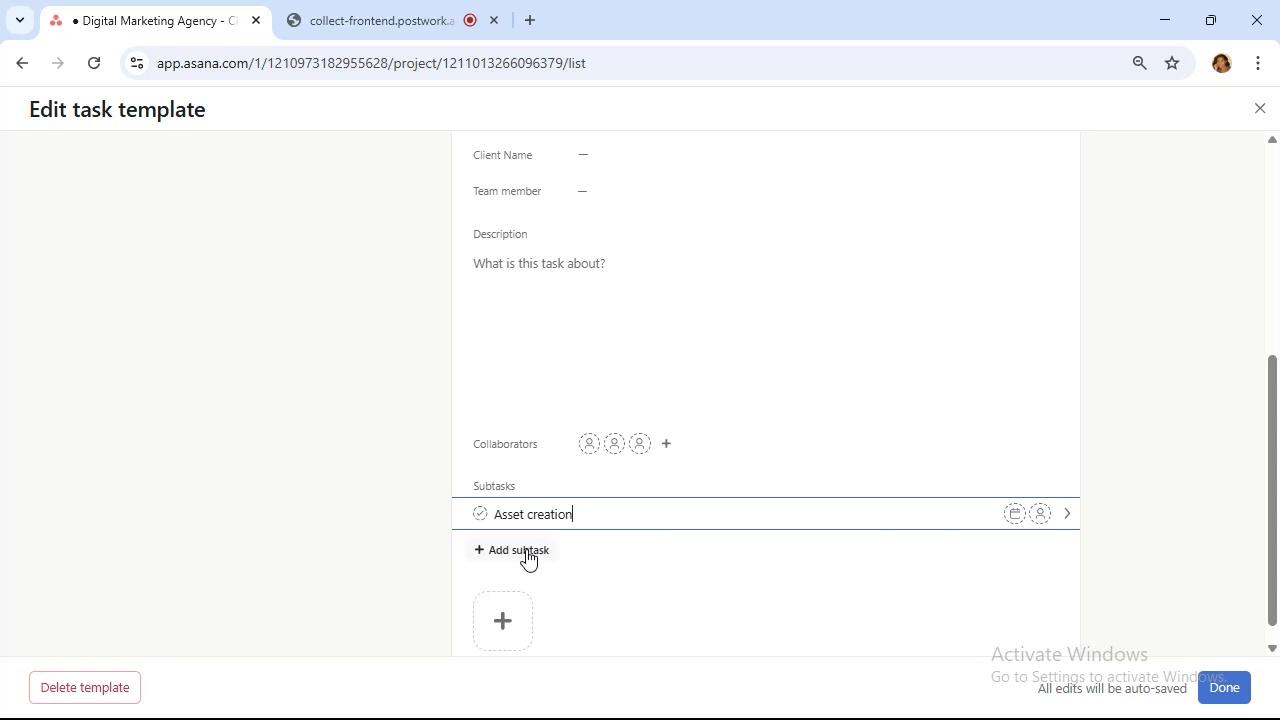 
left_click([526, 549])
 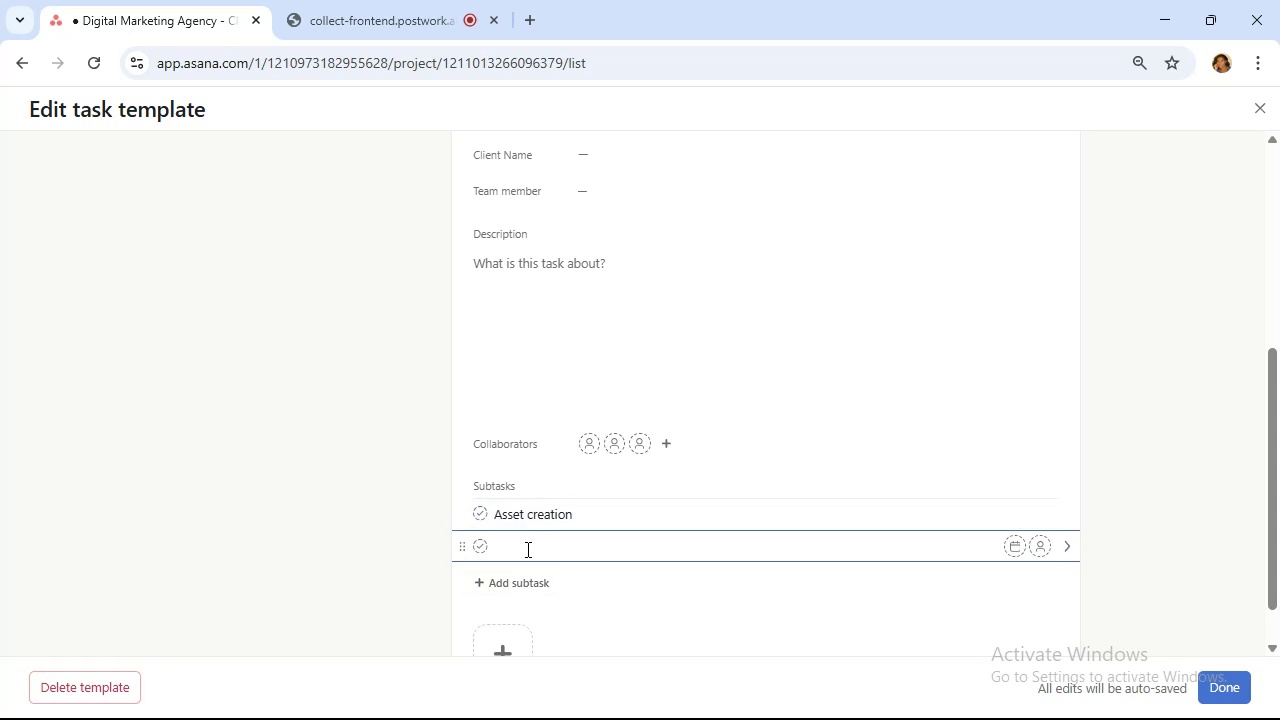 
type(Scheduling)
 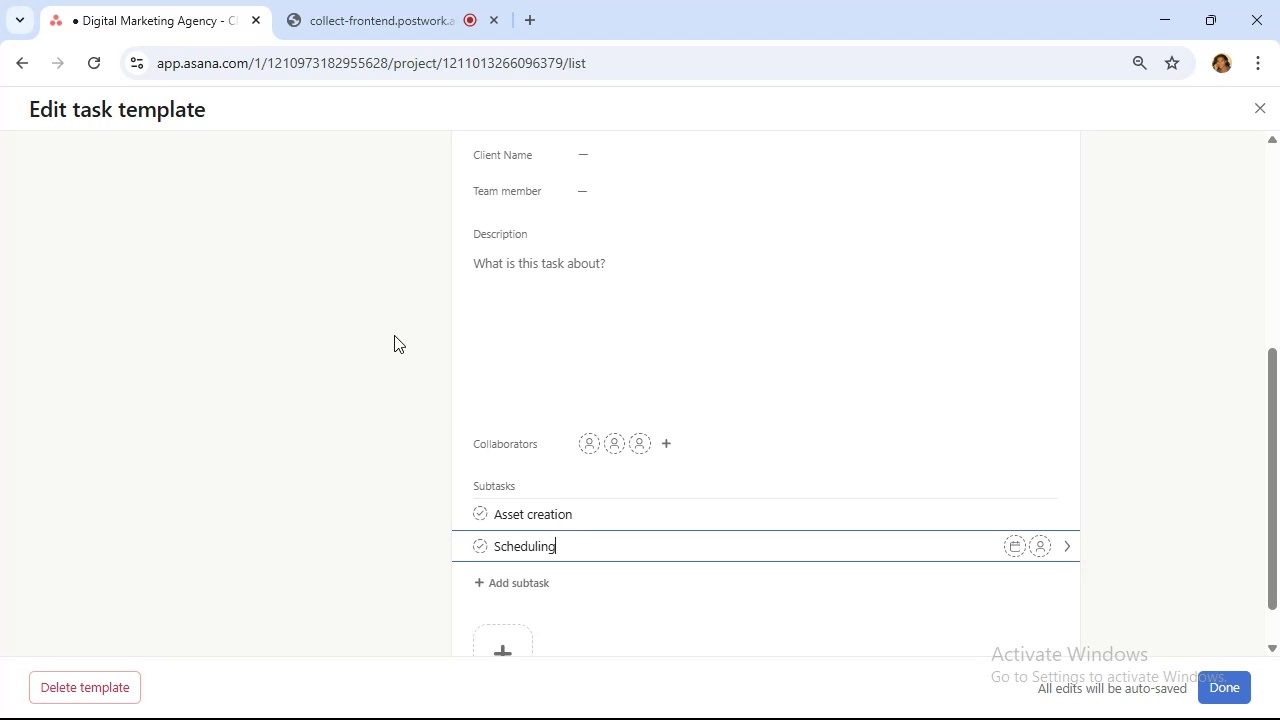 
wait(5.97)
 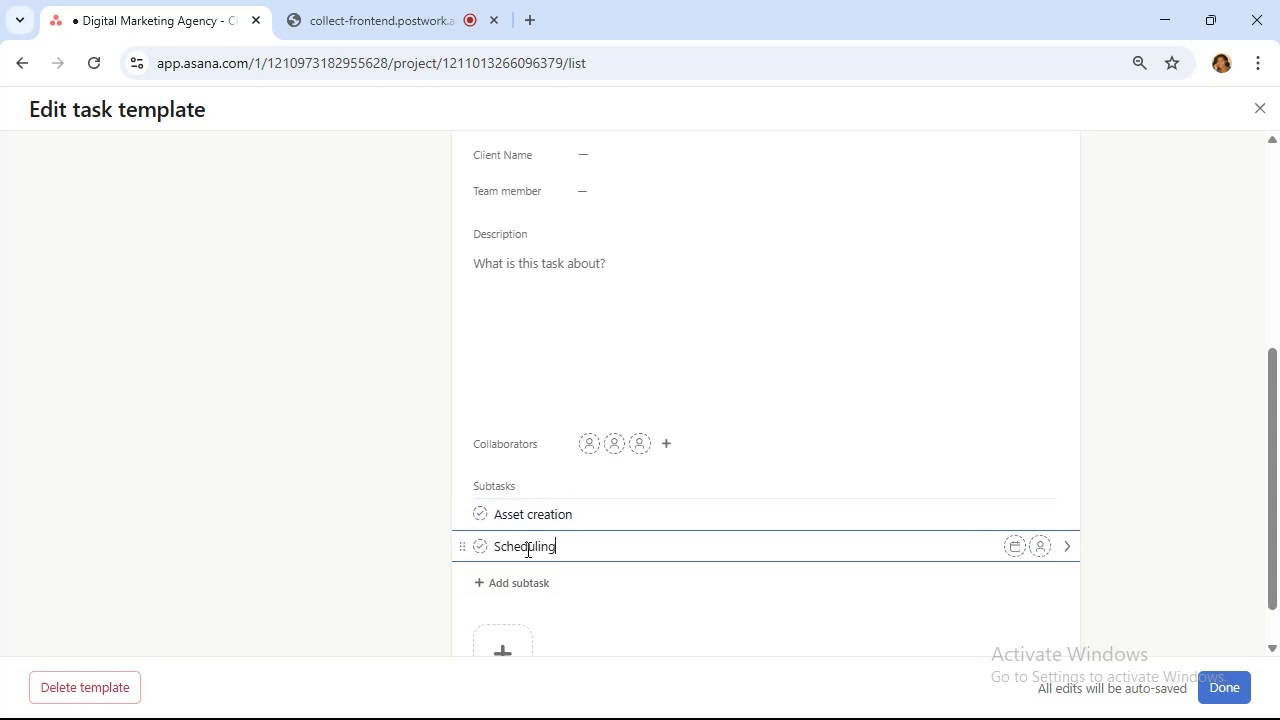 
key(Enter)
 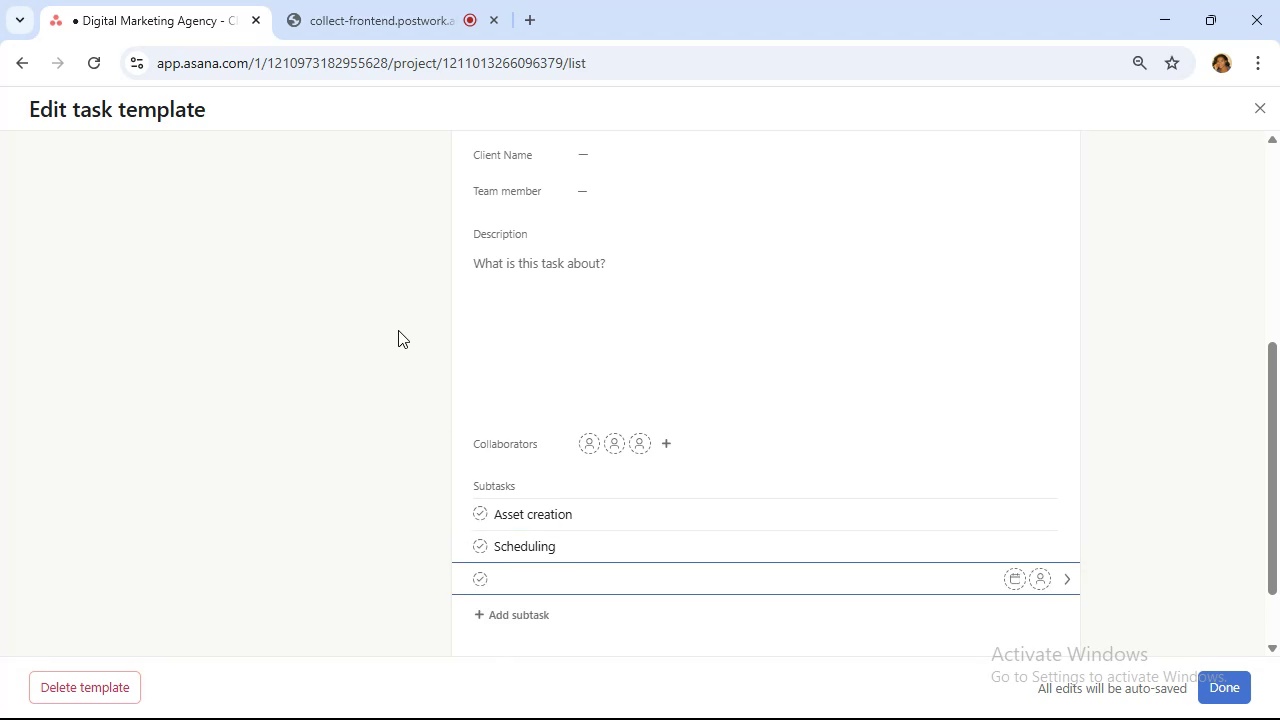 
scroll: coordinate [398, 330], scroll_direction: up, amount: 3.0
 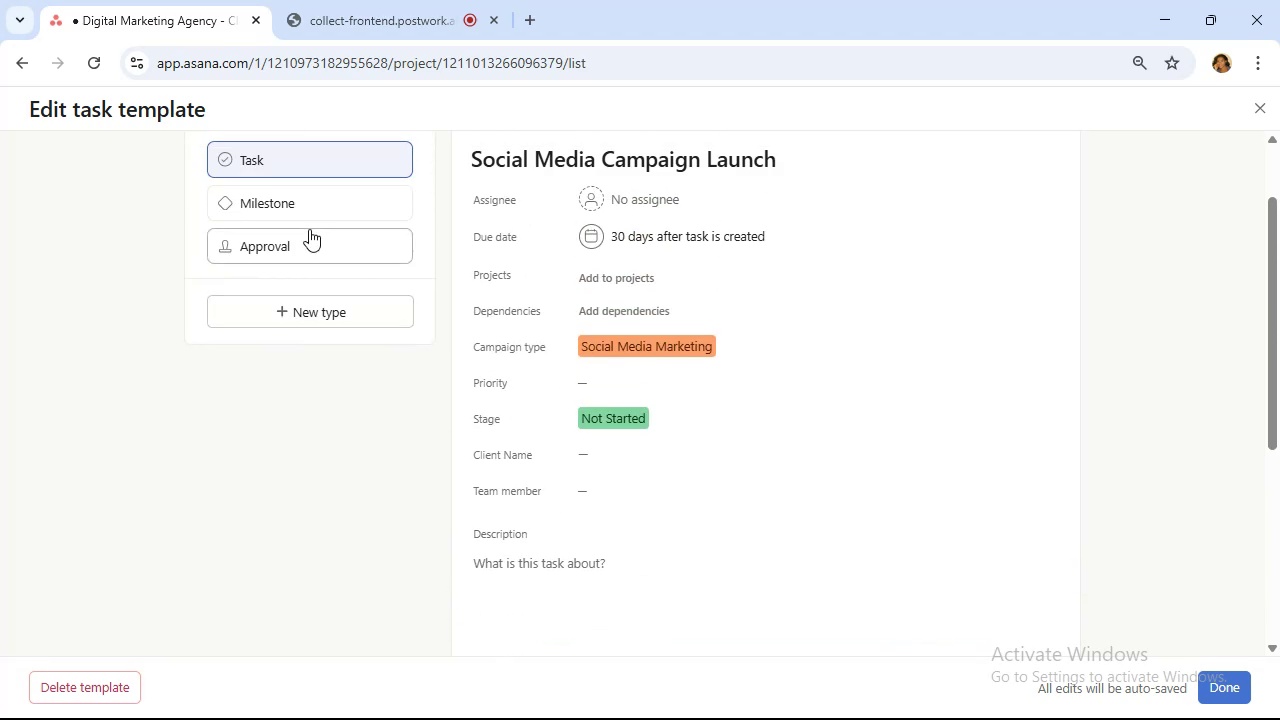 
left_click([309, 249])
 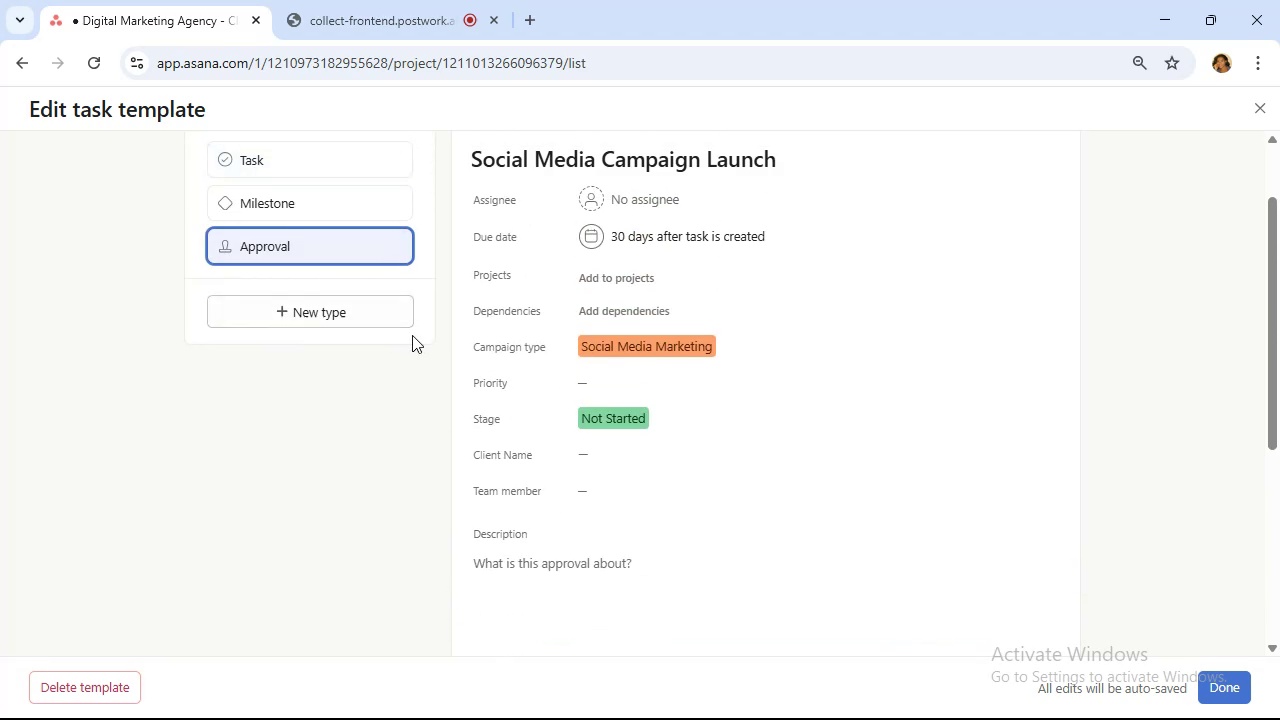 
scroll: coordinate [412, 335], scroll_direction: down, amount: 4.0
 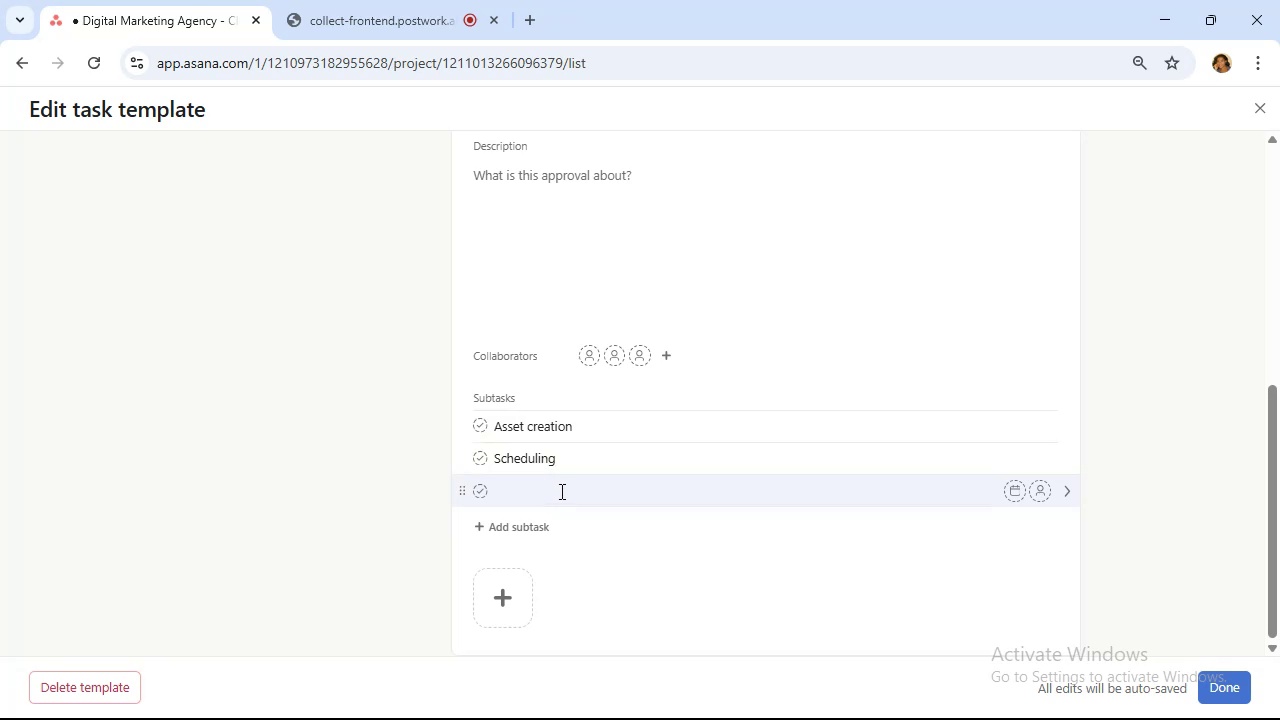 
scroll: coordinate [556, 355], scroll_direction: up, amount: 6.0
 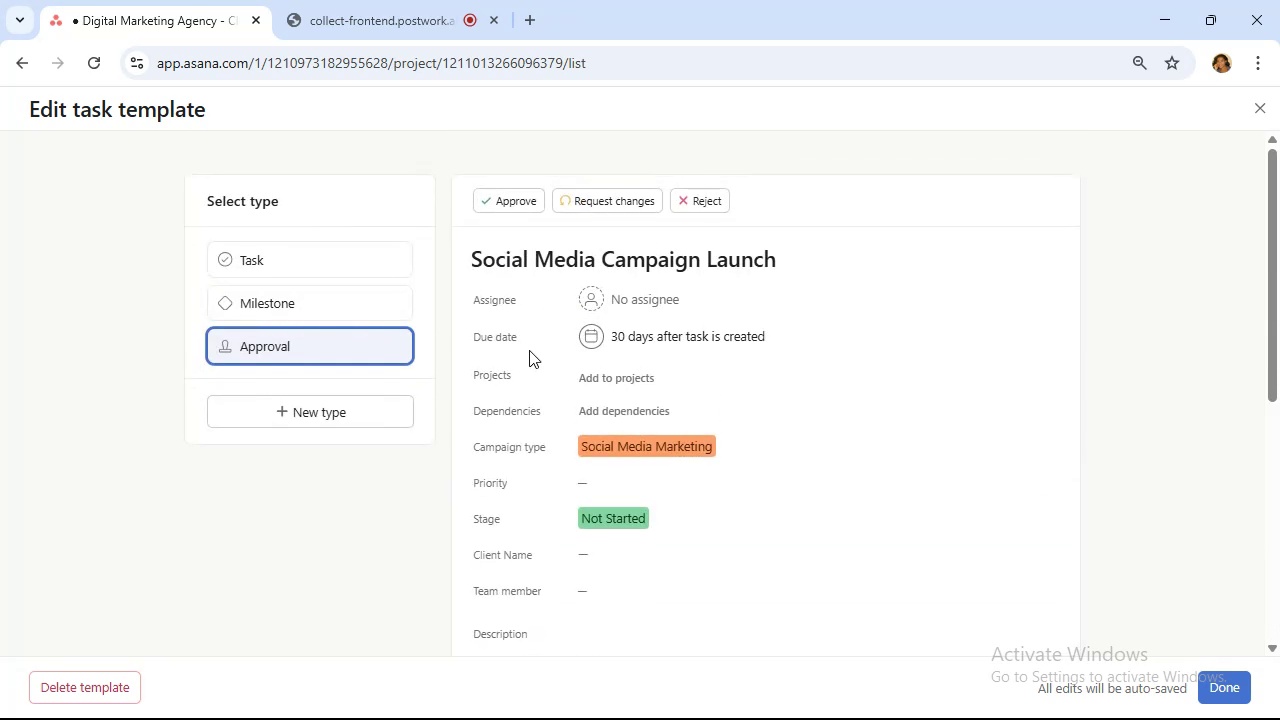 
left_click([332, 260])
 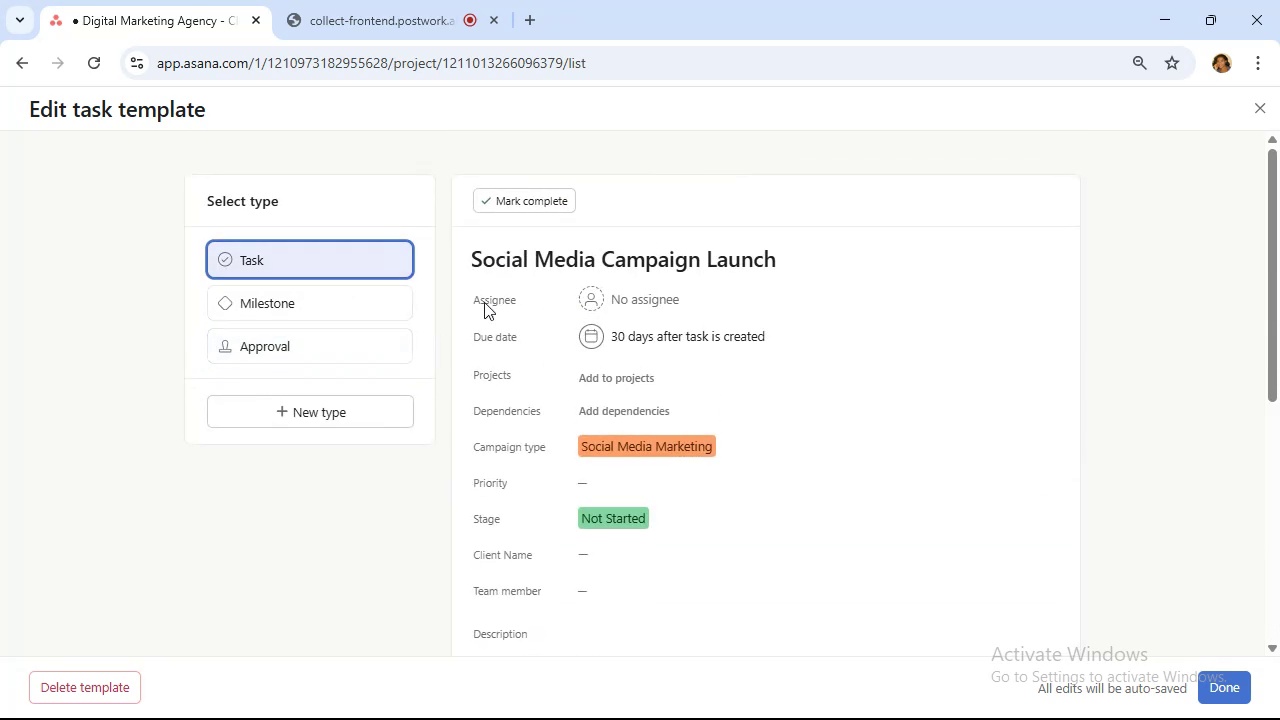 
scroll: coordinate [559, 333], scroll_direction: down, amount: 6.0
 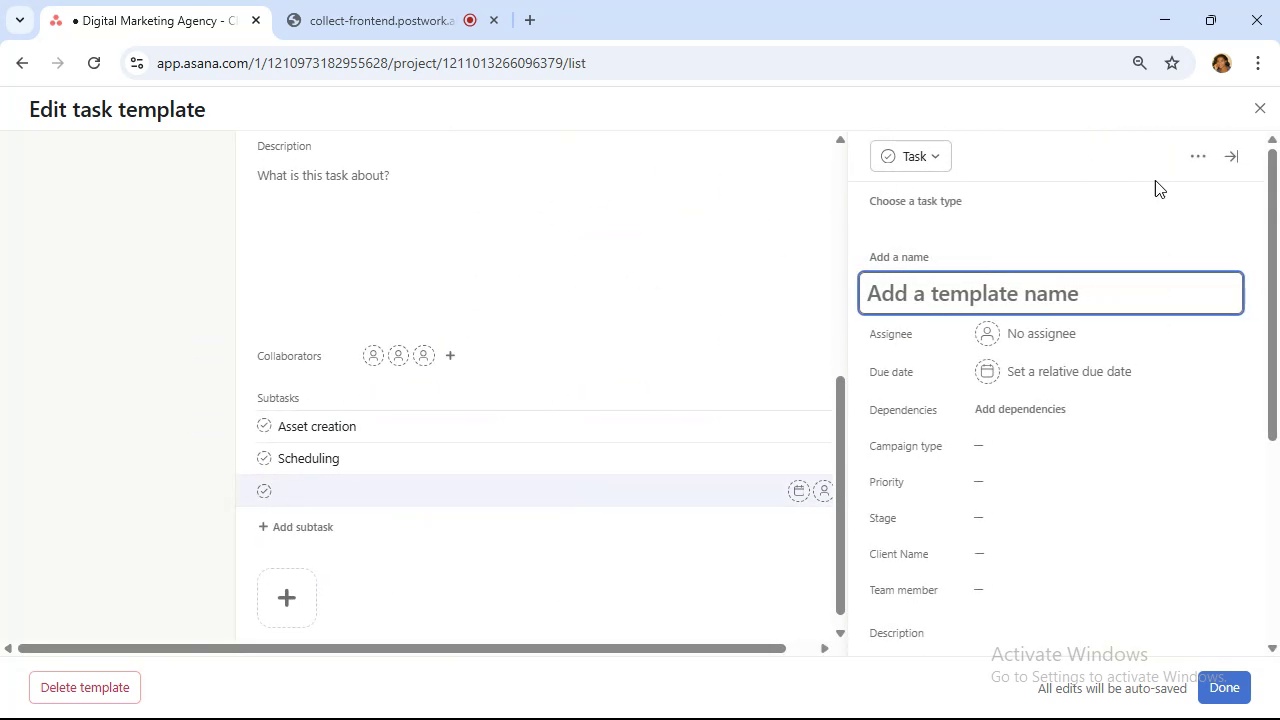 
left_click([1228, 164])
 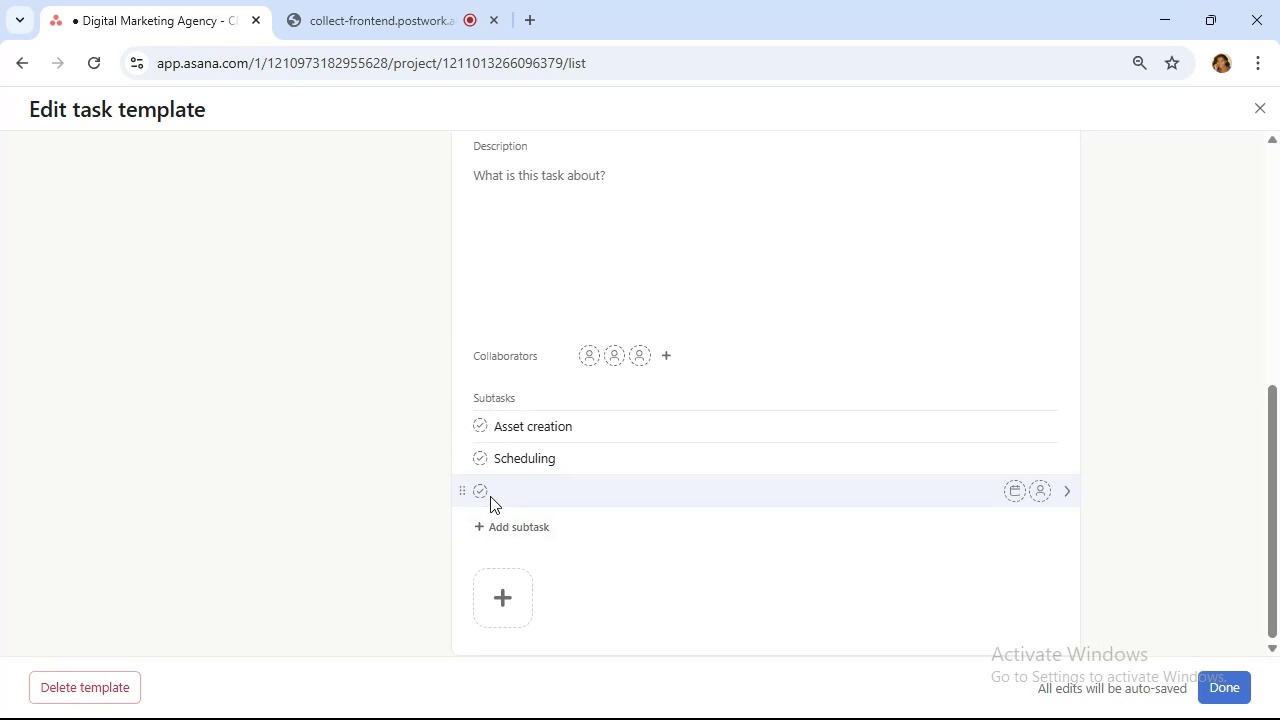 
left_click([506, 490])
 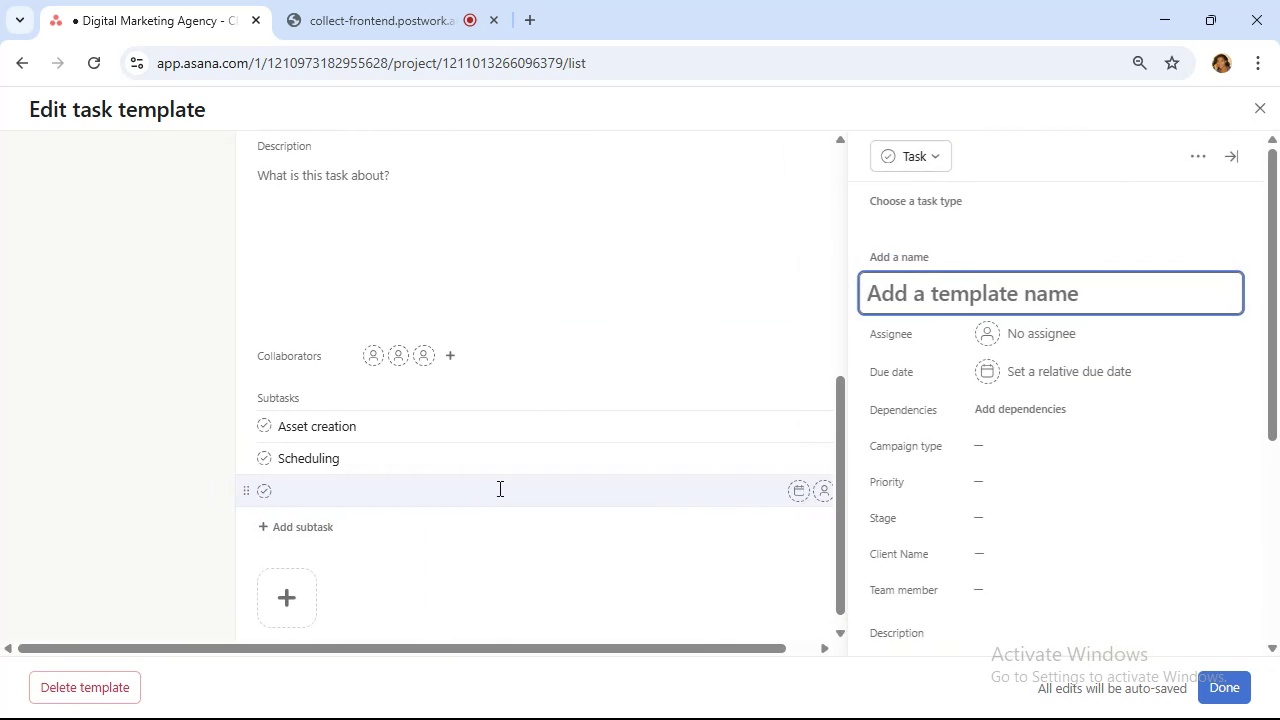 
left_click([315, 499])
 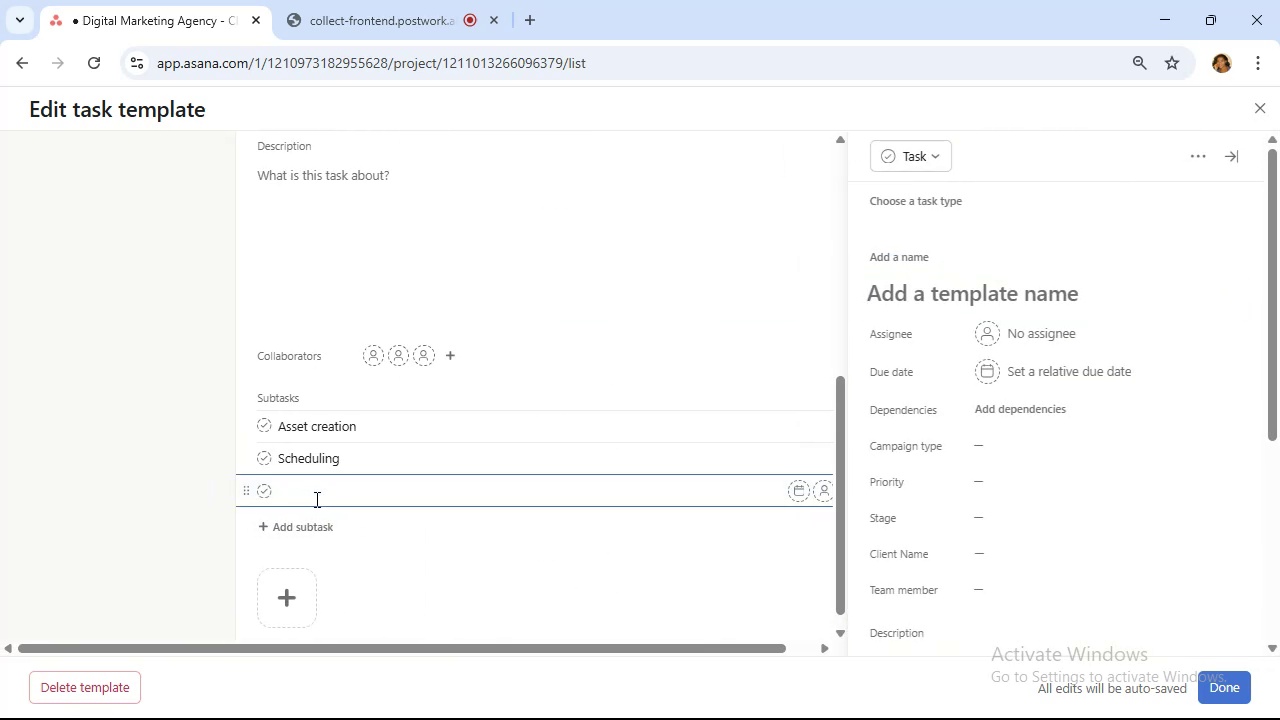 
type(Approval)
 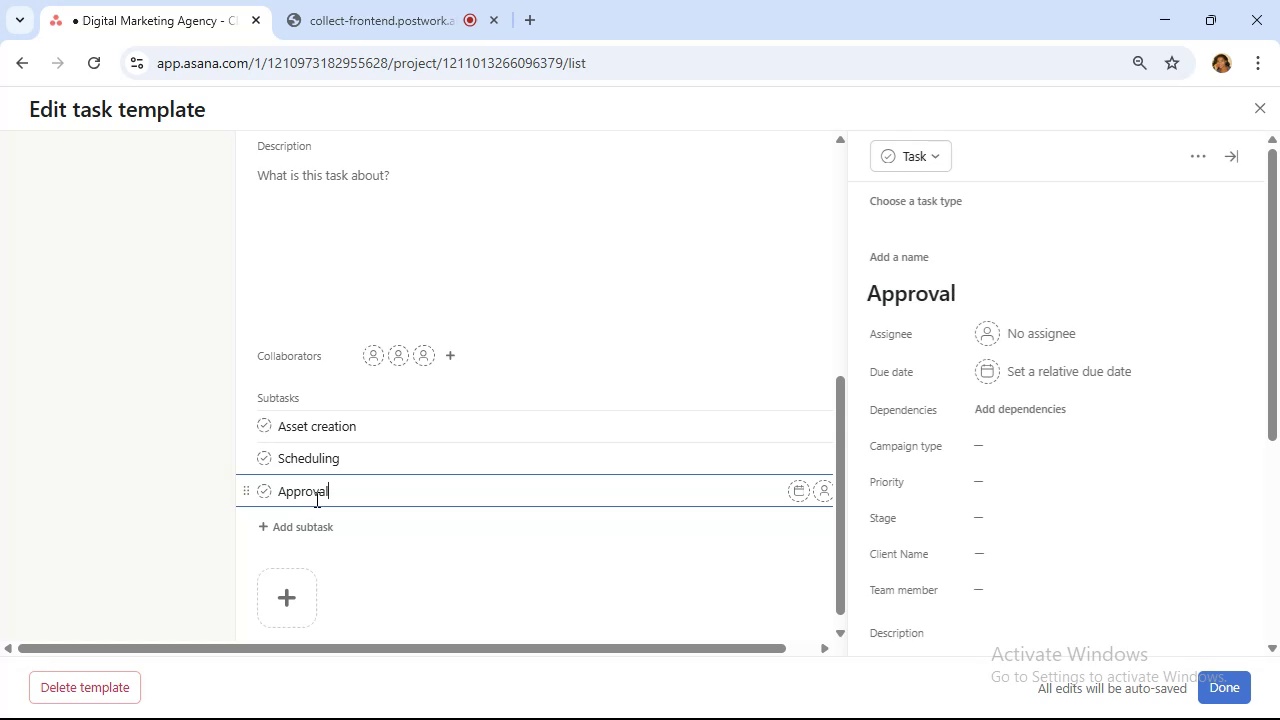 
key(Enter)
 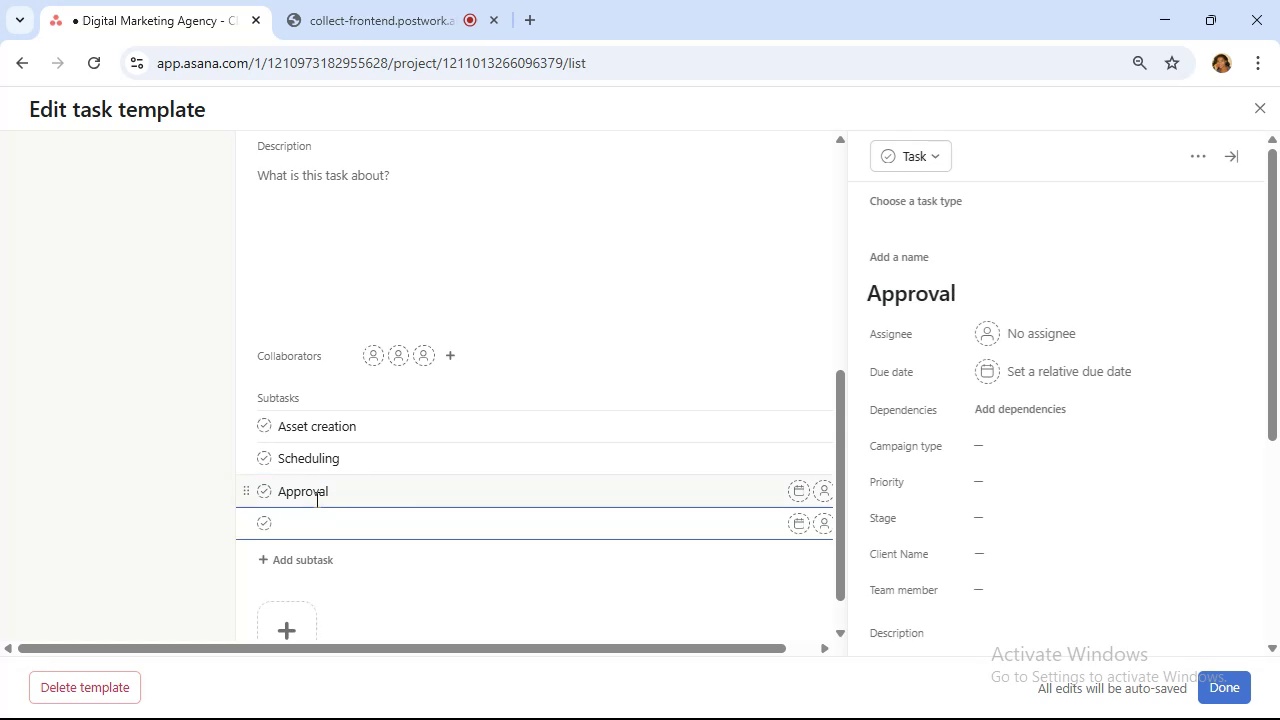 
type(Launch)
 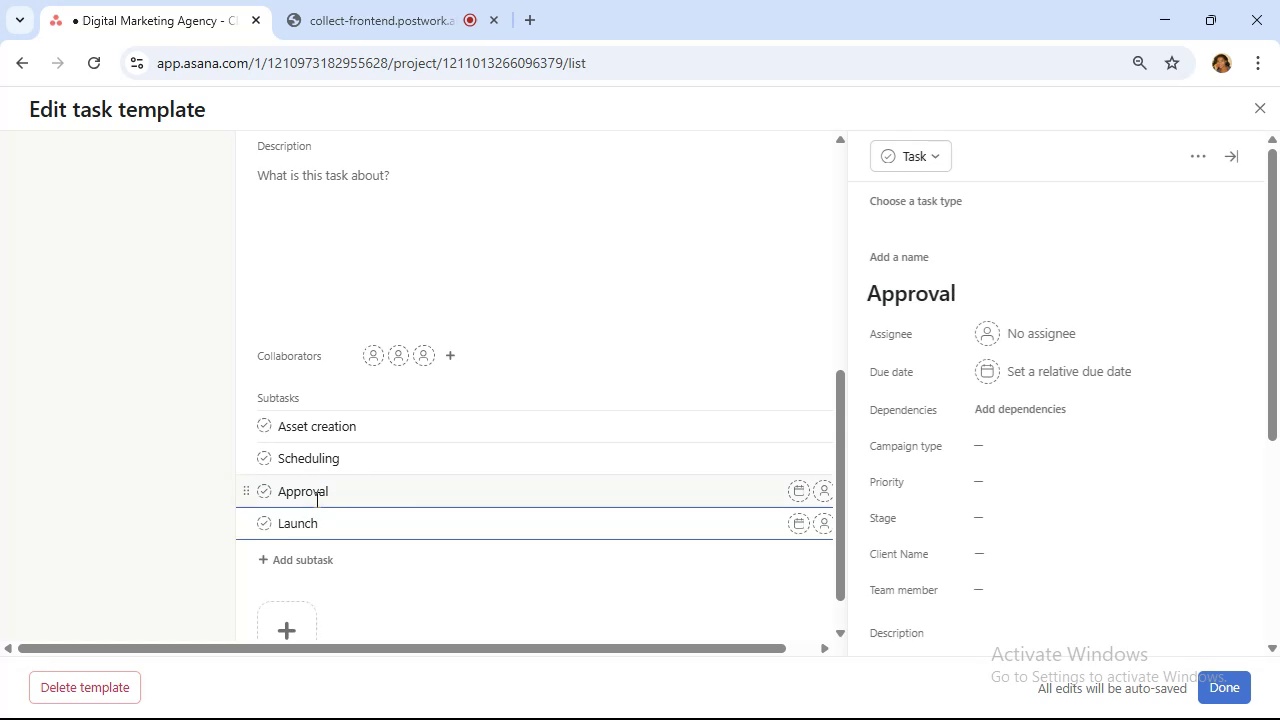 
key(Enter)
 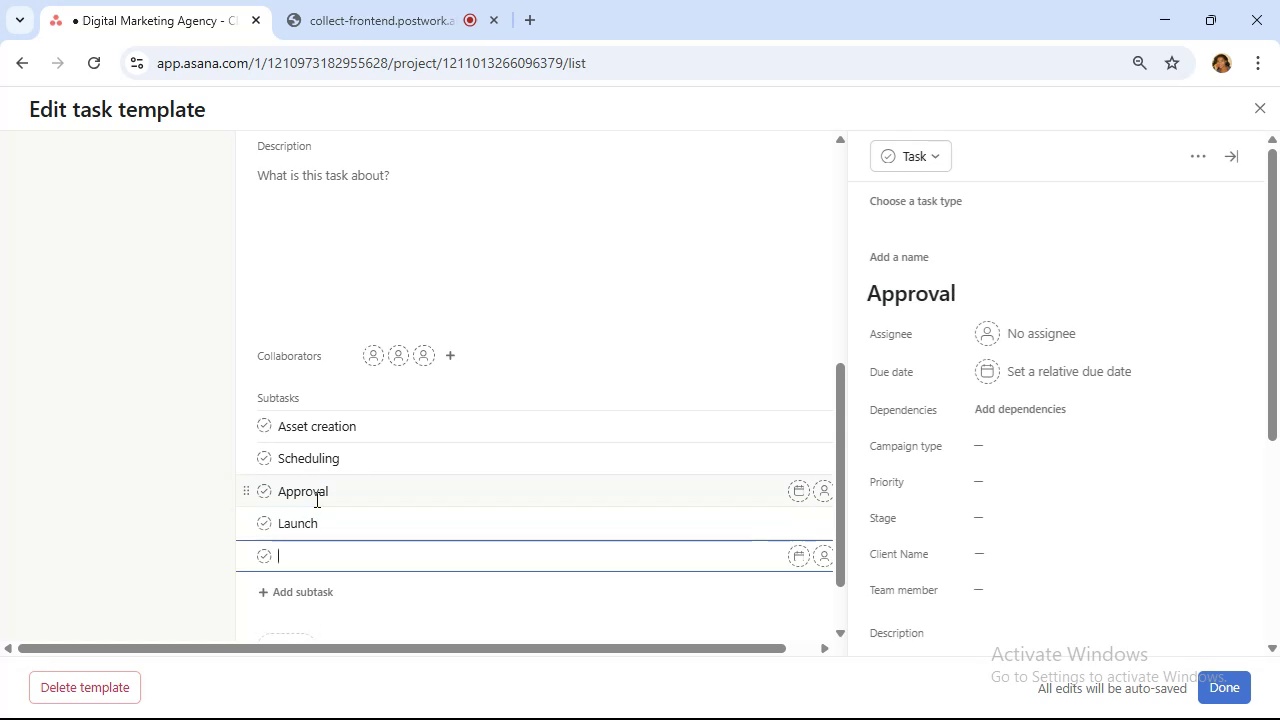 
type(Monitorin)
key(Backspace)
key(Backspace)
type( performance)
 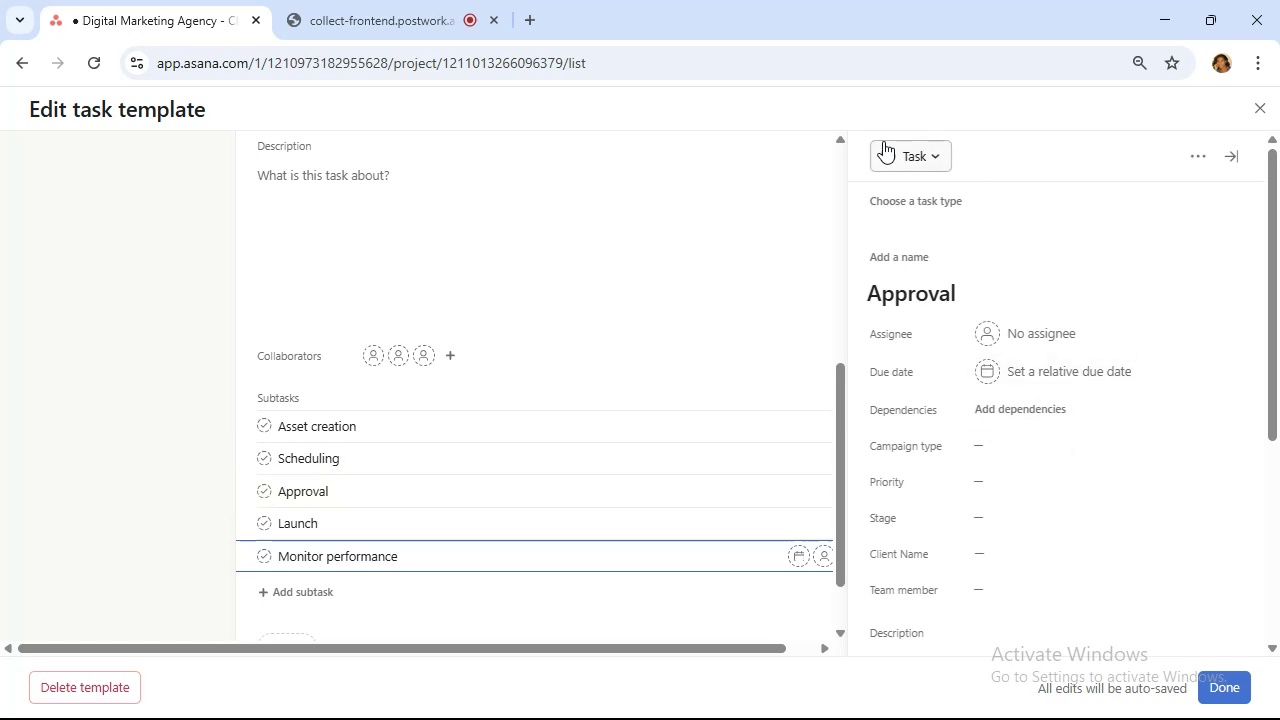 
wait(5.9)
 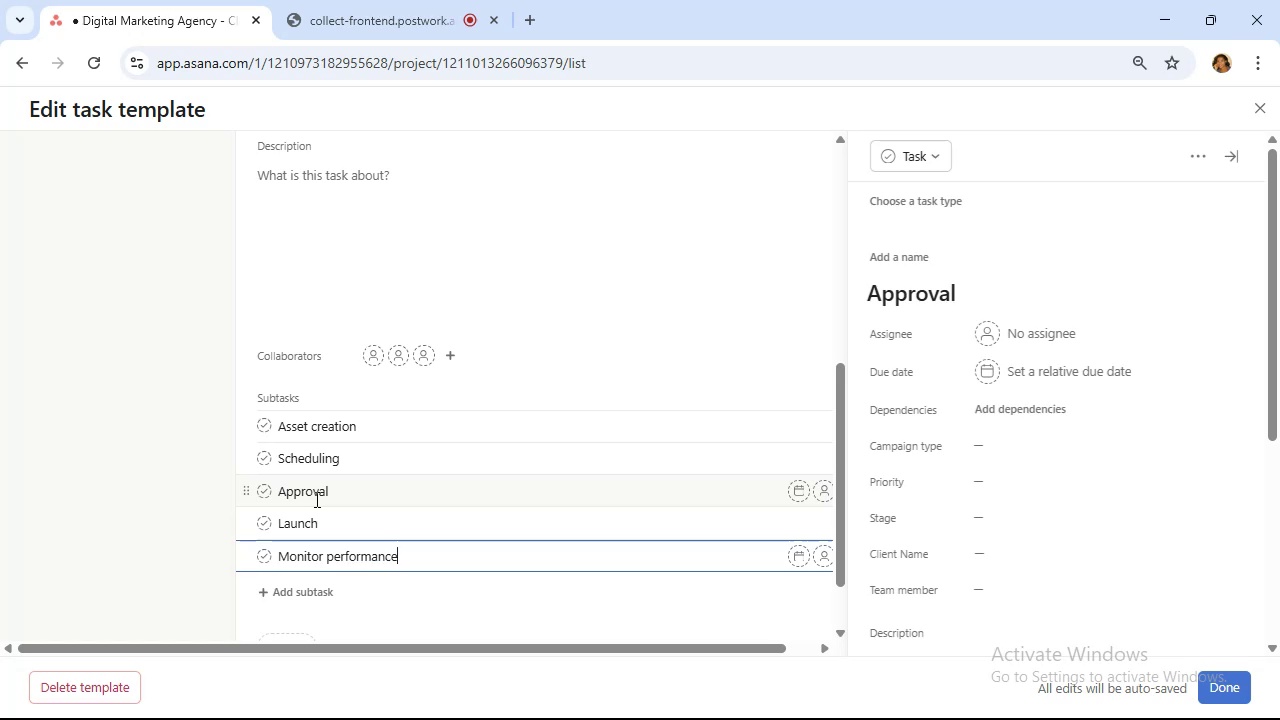 
left_click([594, 505])
 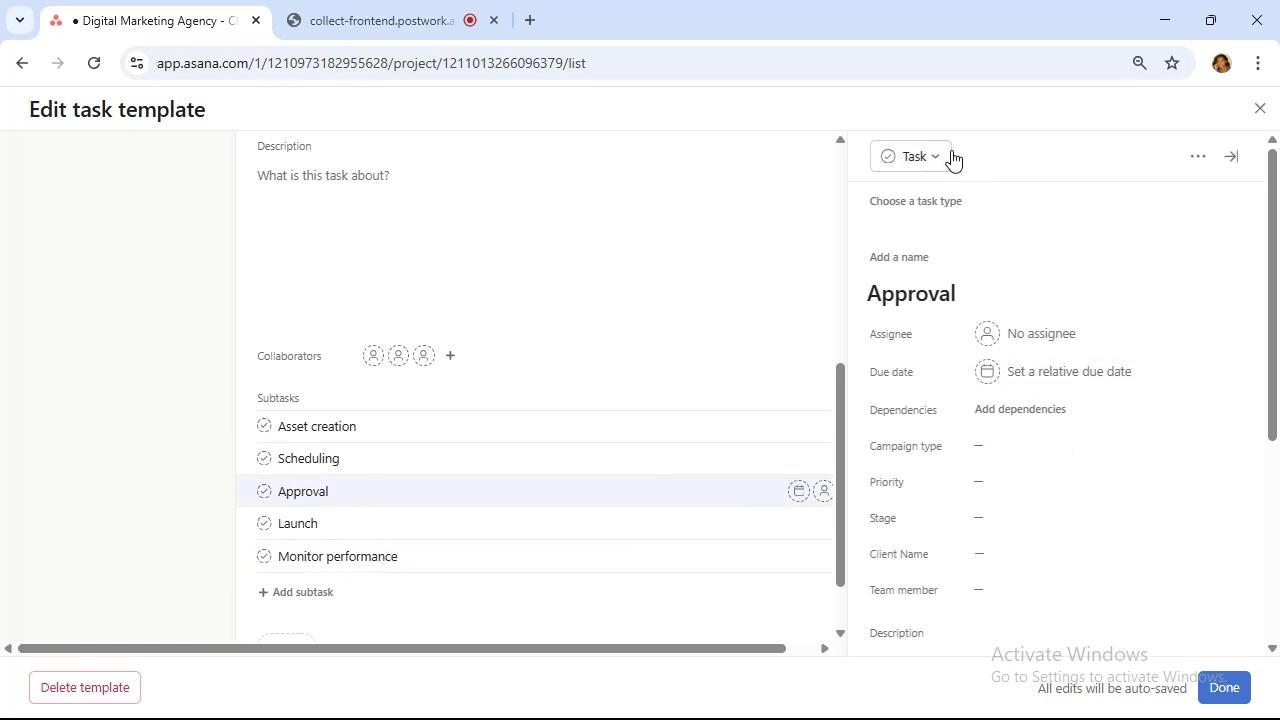 
left_click([914, 136])
 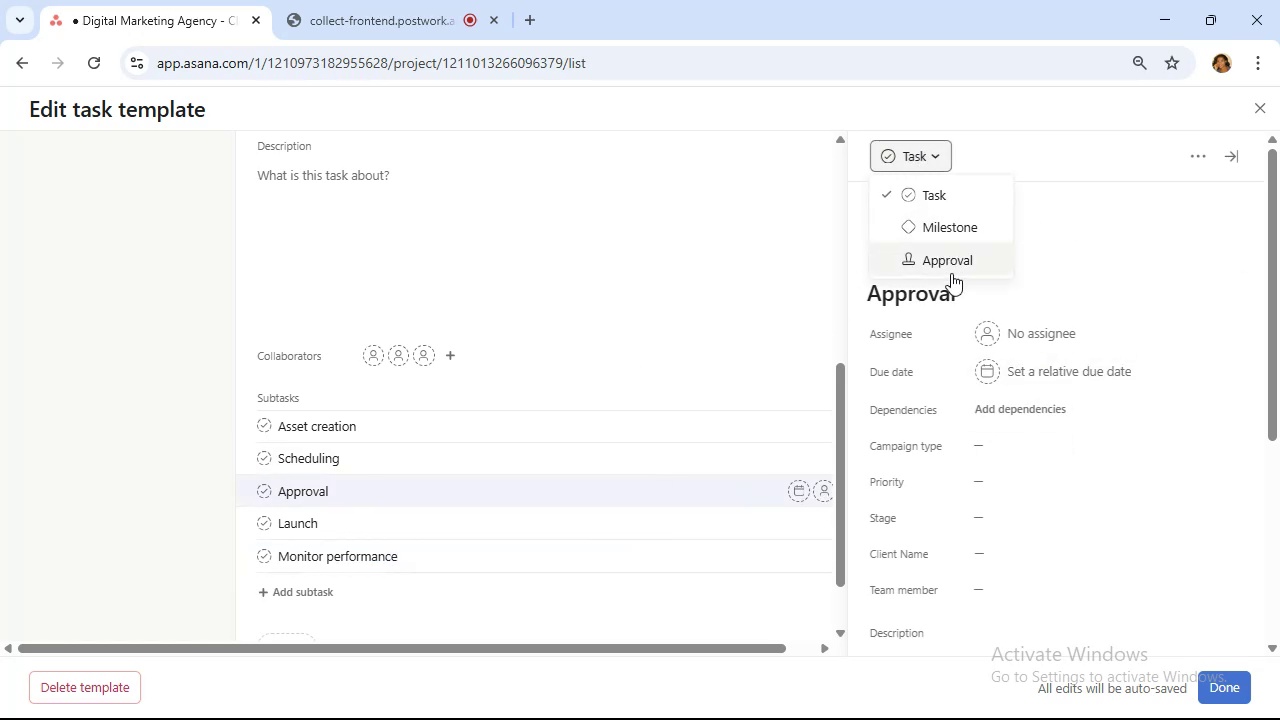 
left_click([951, 263])
 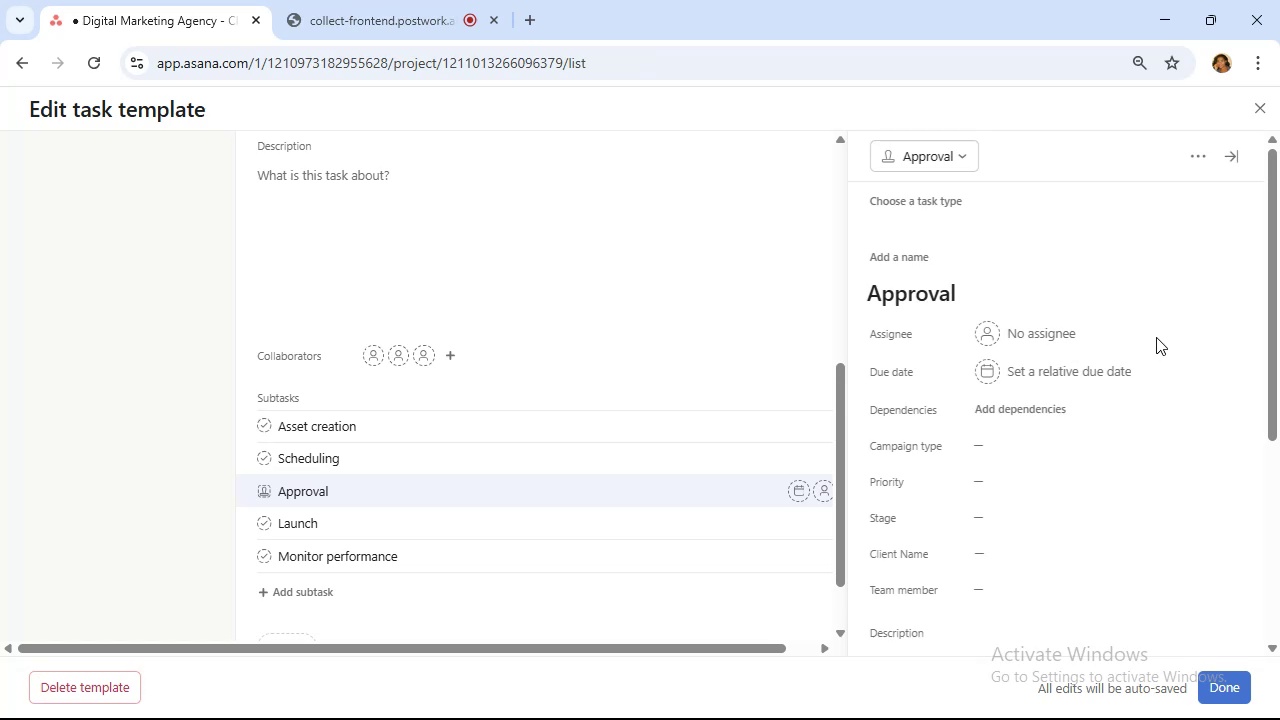 
left_click([1235, 160])
 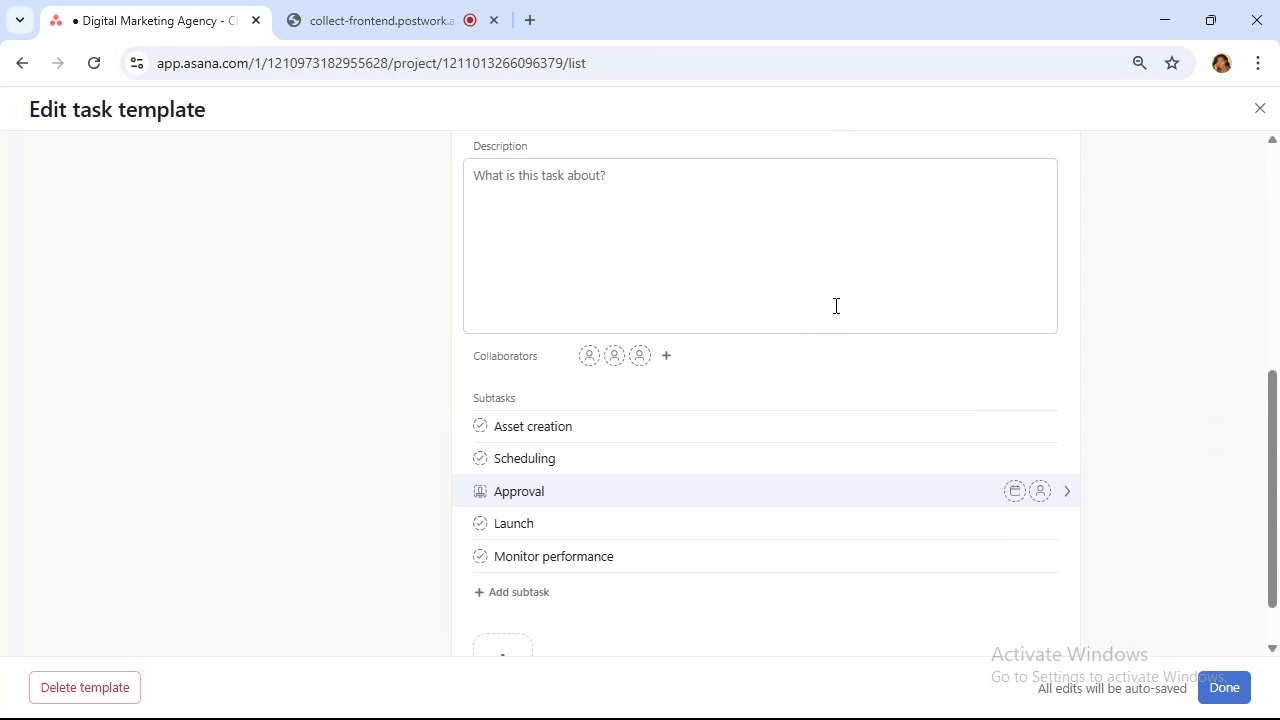 
scroll: coordinate [839, 296], scroll_direction: up, amount: 6.0
 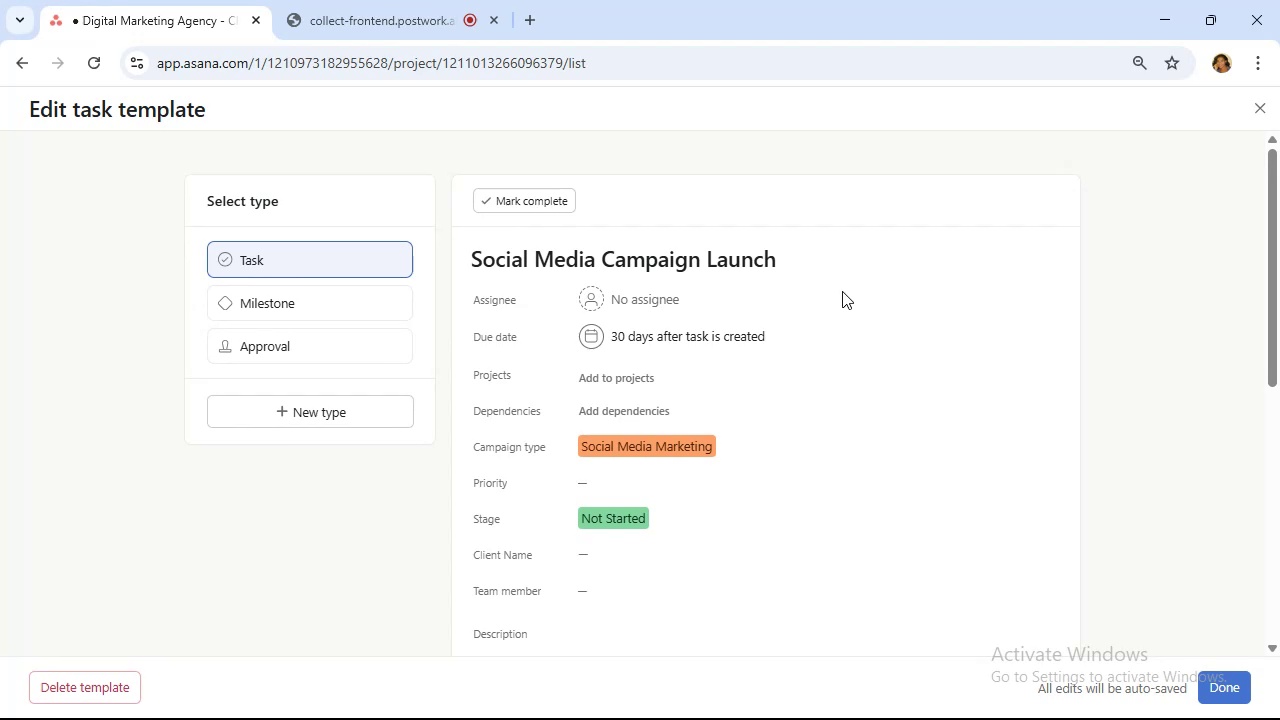 
scroll: coordinate [844, 290], scroll_direction: none, amount: 0.0
 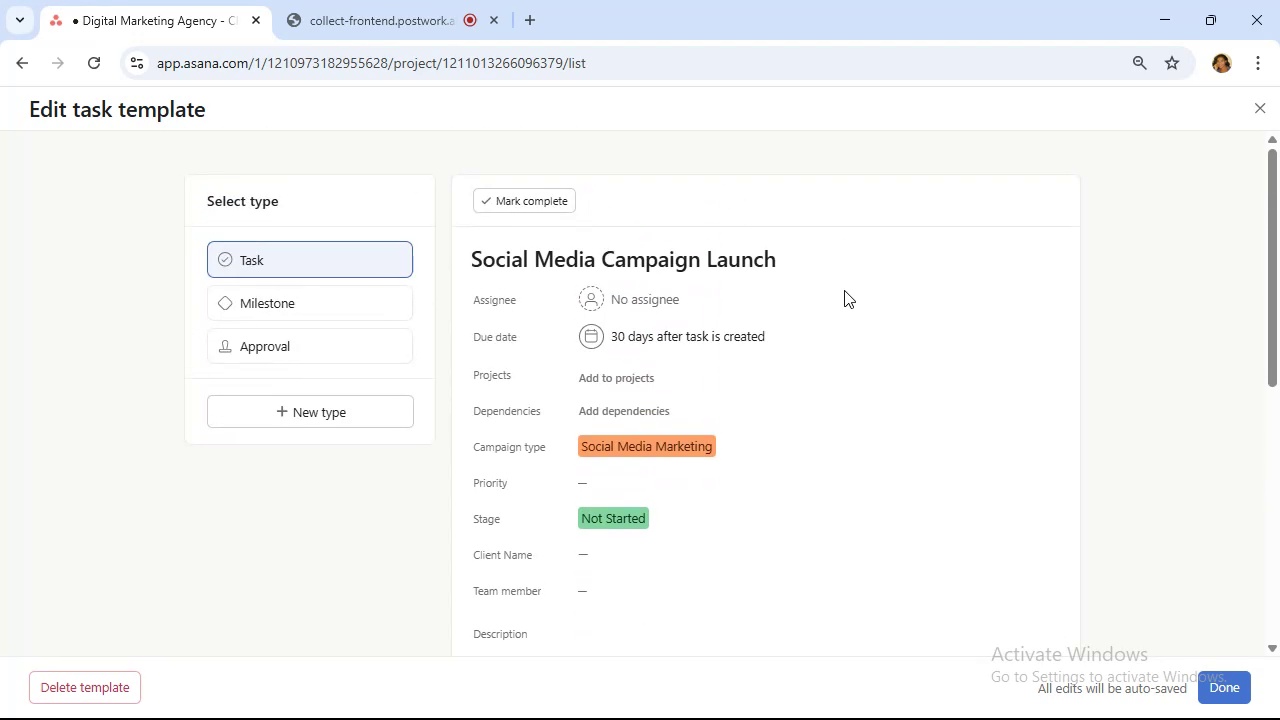 
scroll: coordinate [844, 290], scroll_direction: down, amount: 2.0
 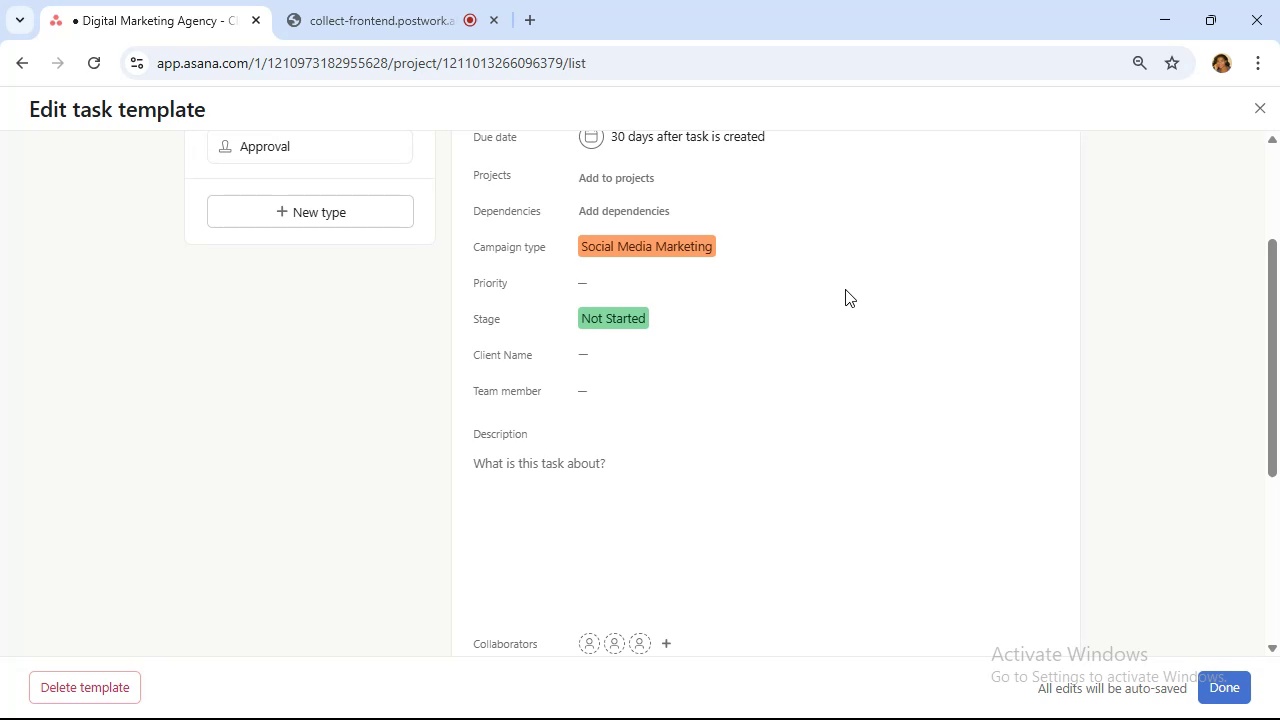 
wait(23.82)
 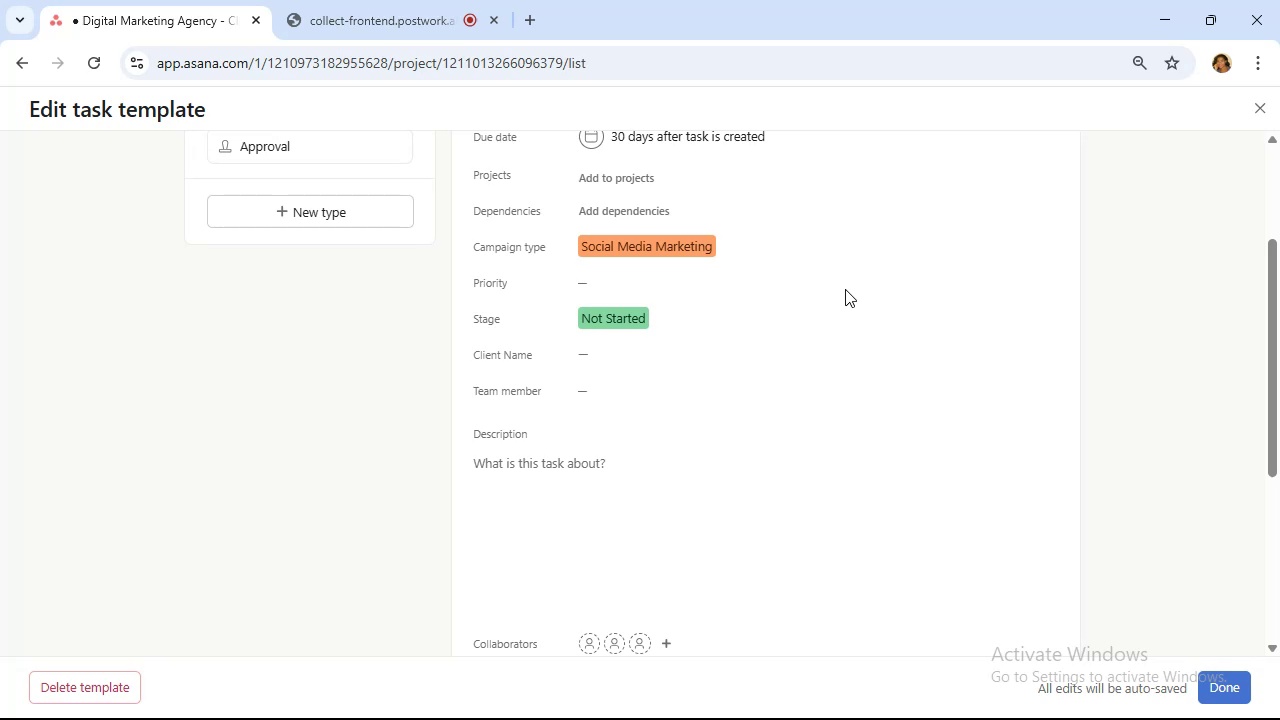 
scroll: coordinate [811, 297], scroll_direction: up, amount: 5.0
 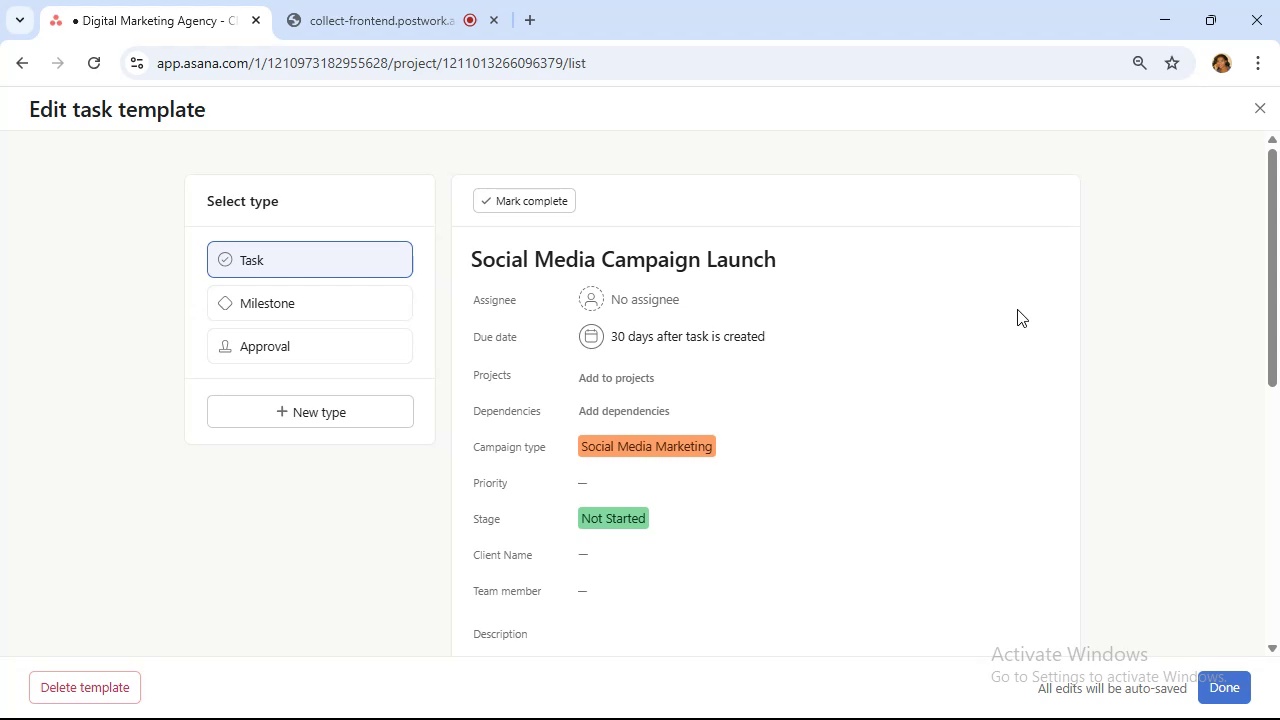 
scroll: coordinate [1017, 309], scroll_direction: down, amount: 5.0
 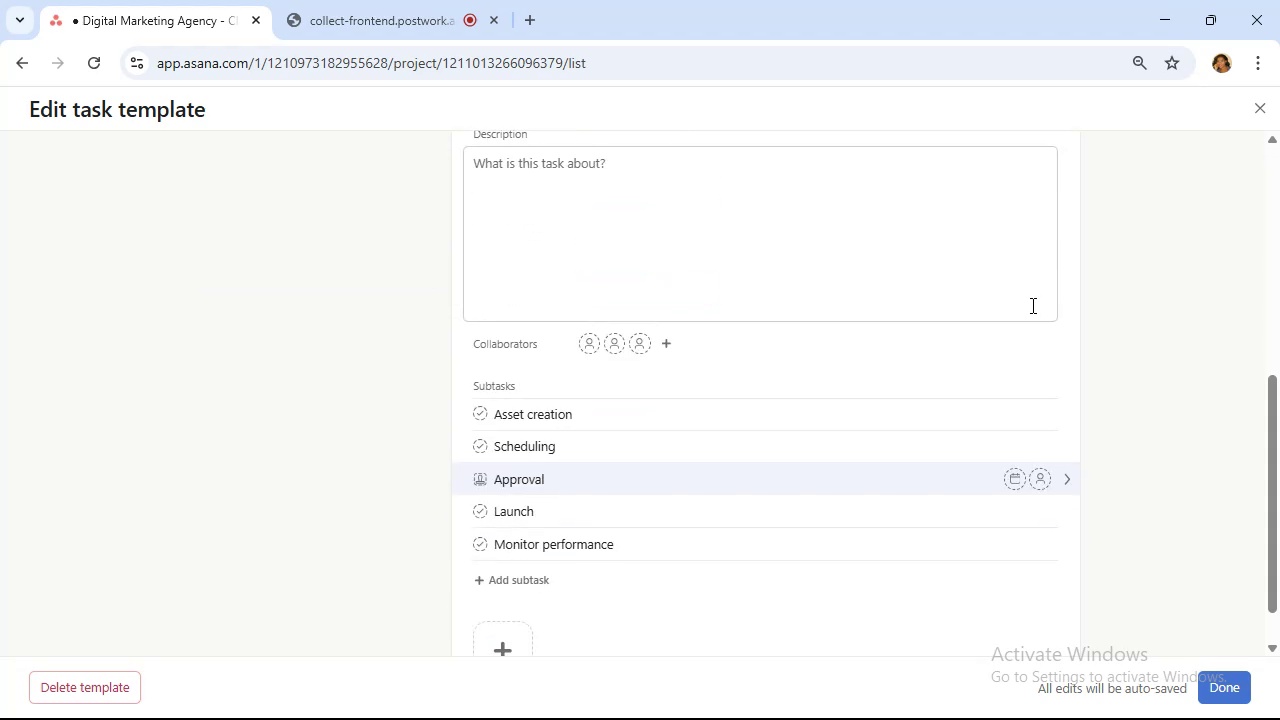 
scroll: coordinate [1041, 305], scroll_direction: up, amount: 5.0
 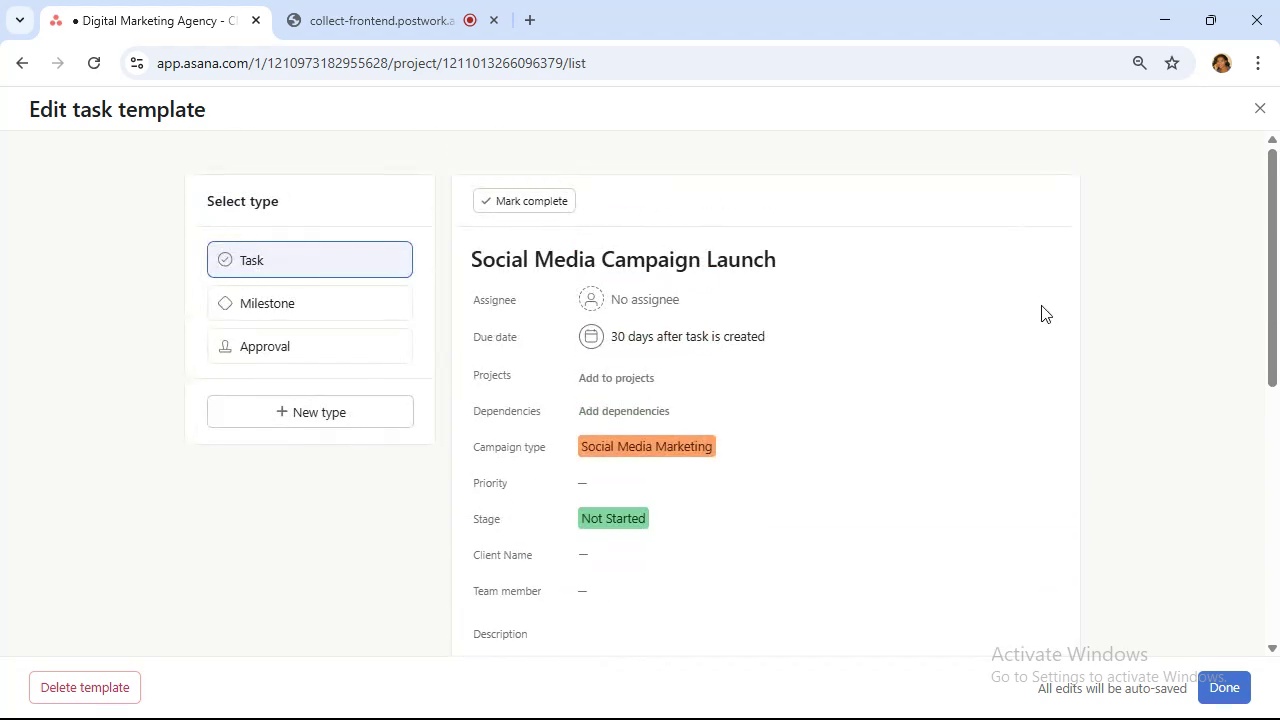 
scroll: coordinate [1041, 305], scroll_direction: down, amount: 5.0
 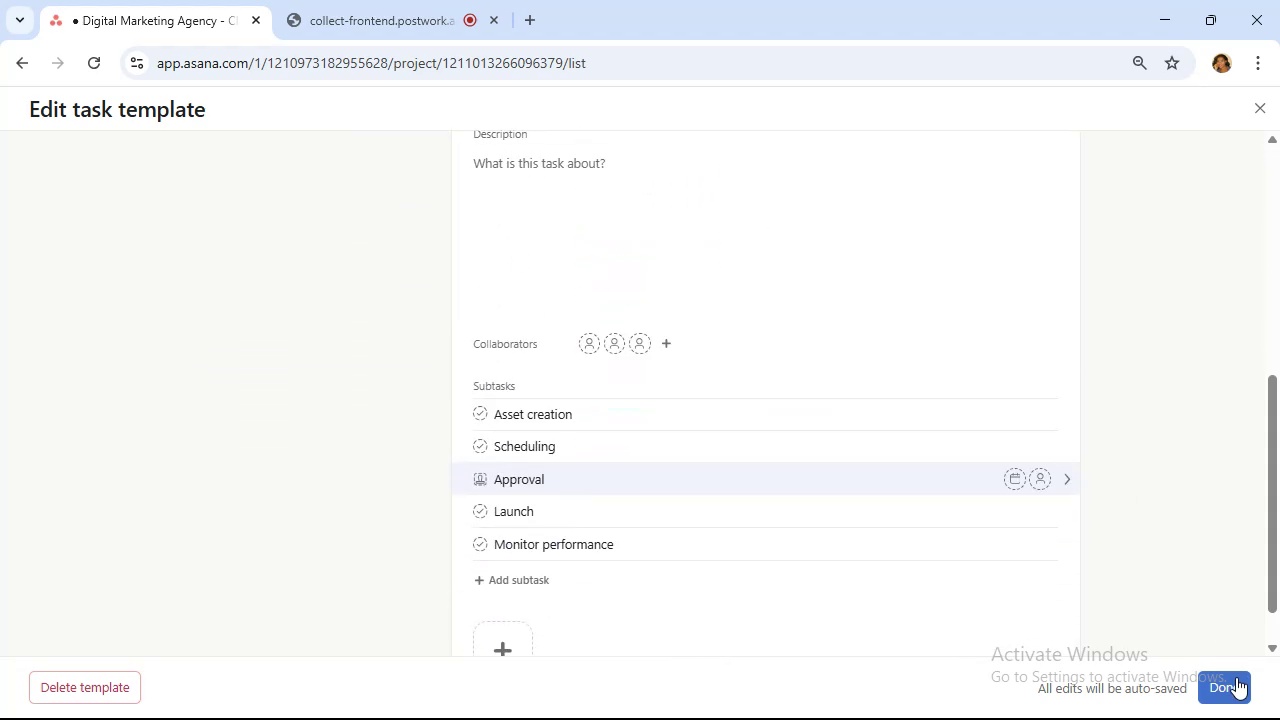 
left_click([1236, 678])
 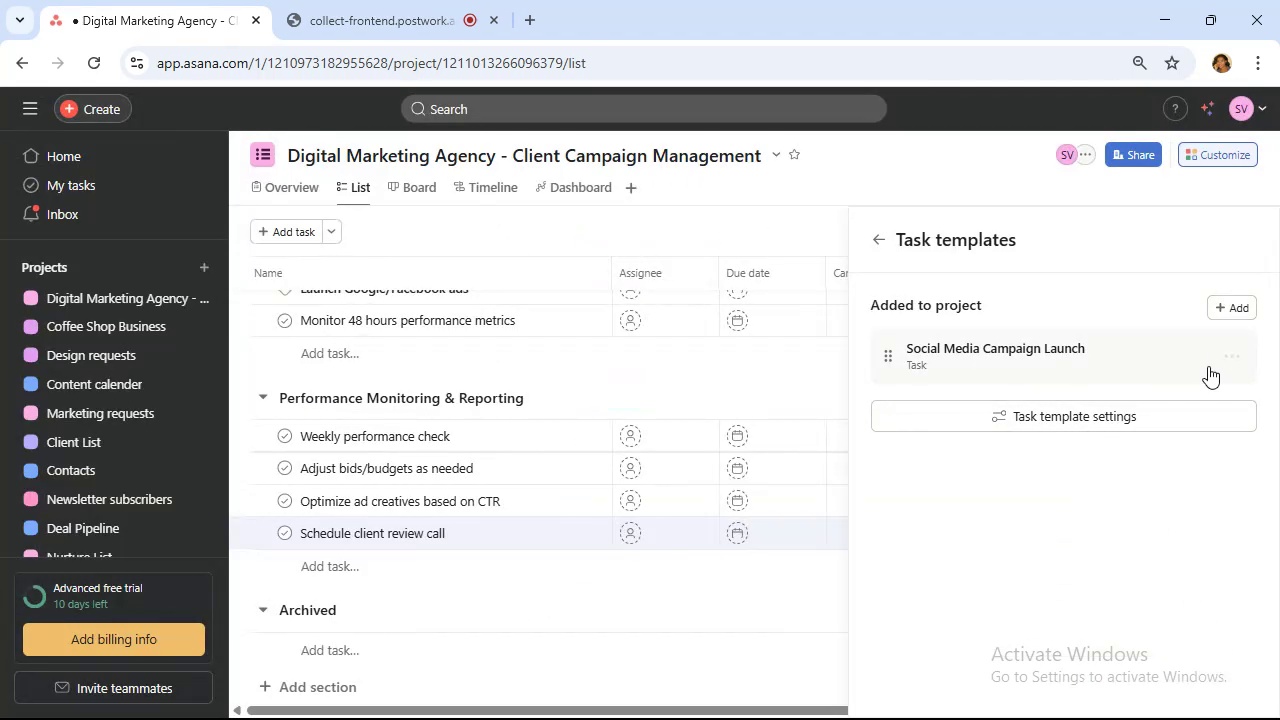 
left_click([1166, 419])
 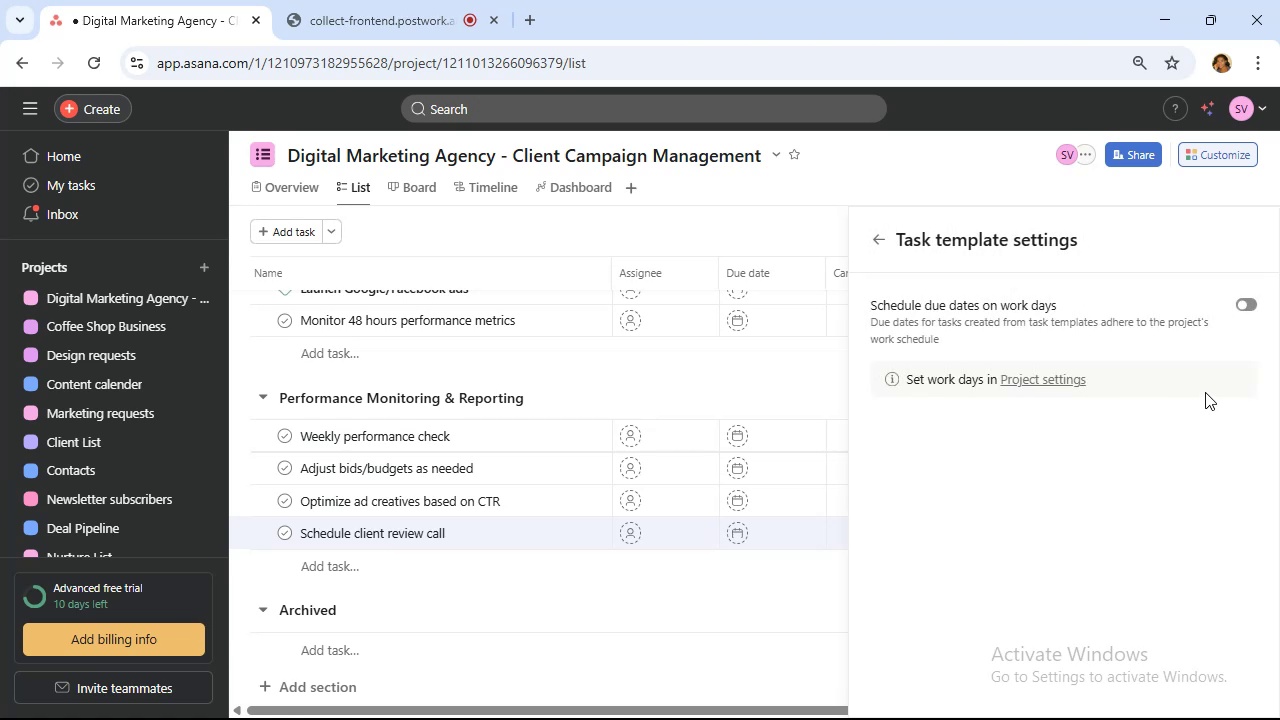 
wait(11.02)
 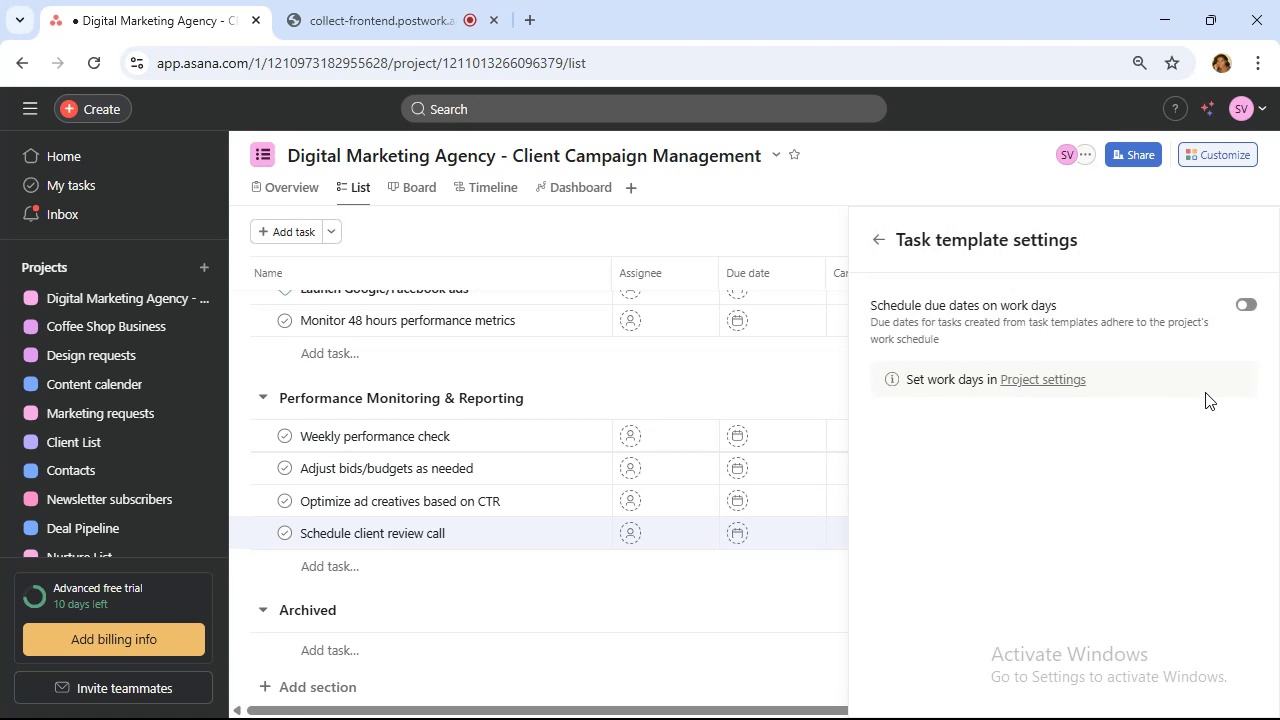 
left_click([1063, 381])
 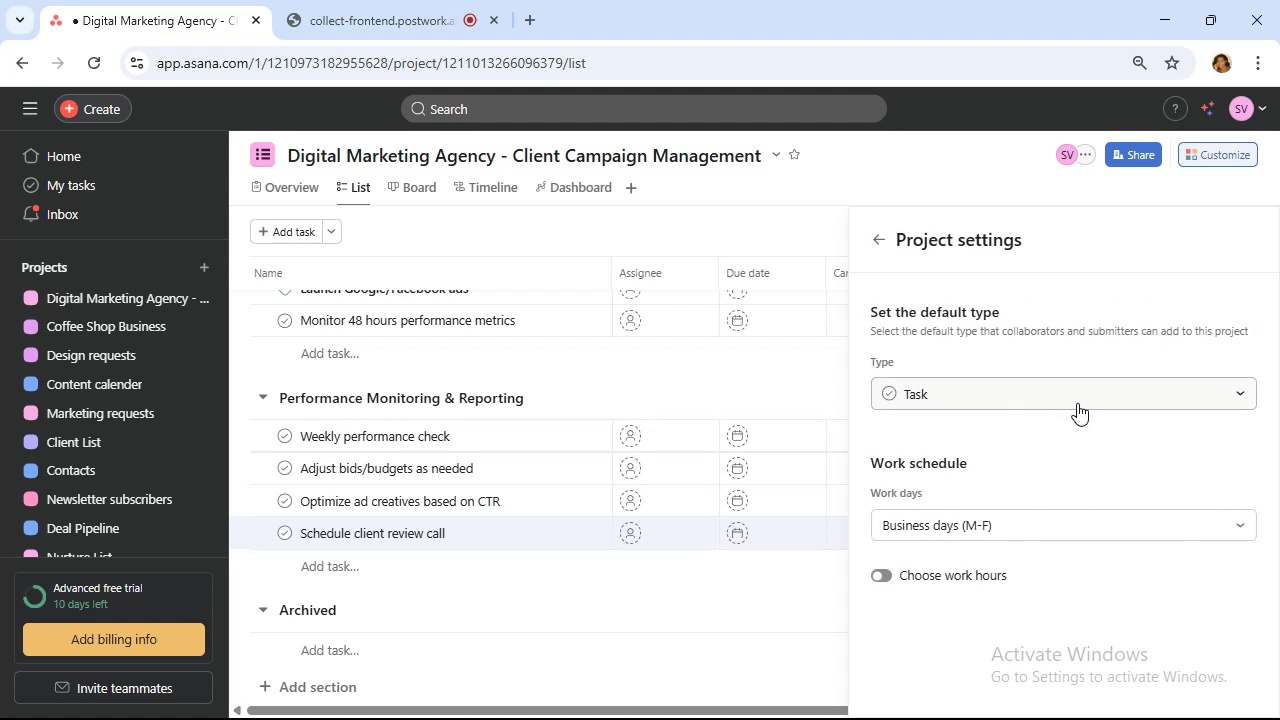 
left_click([1088, 529])
 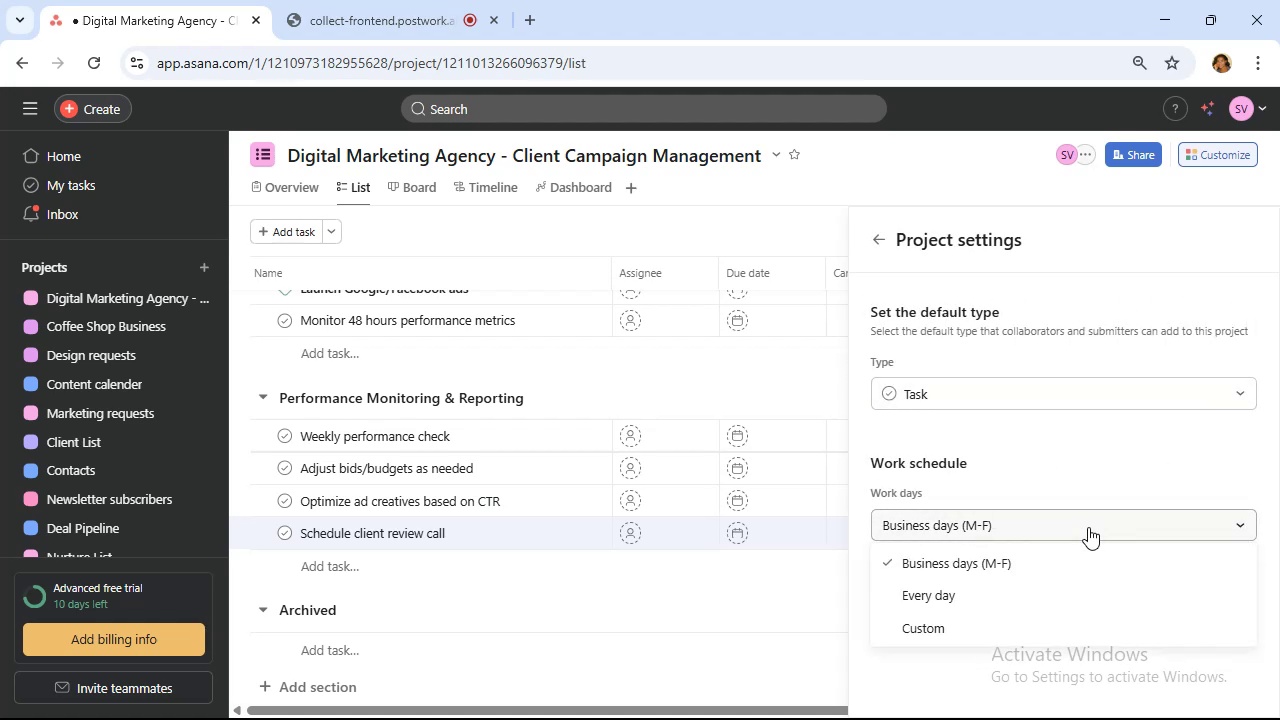 
left_click([1088, 527])
 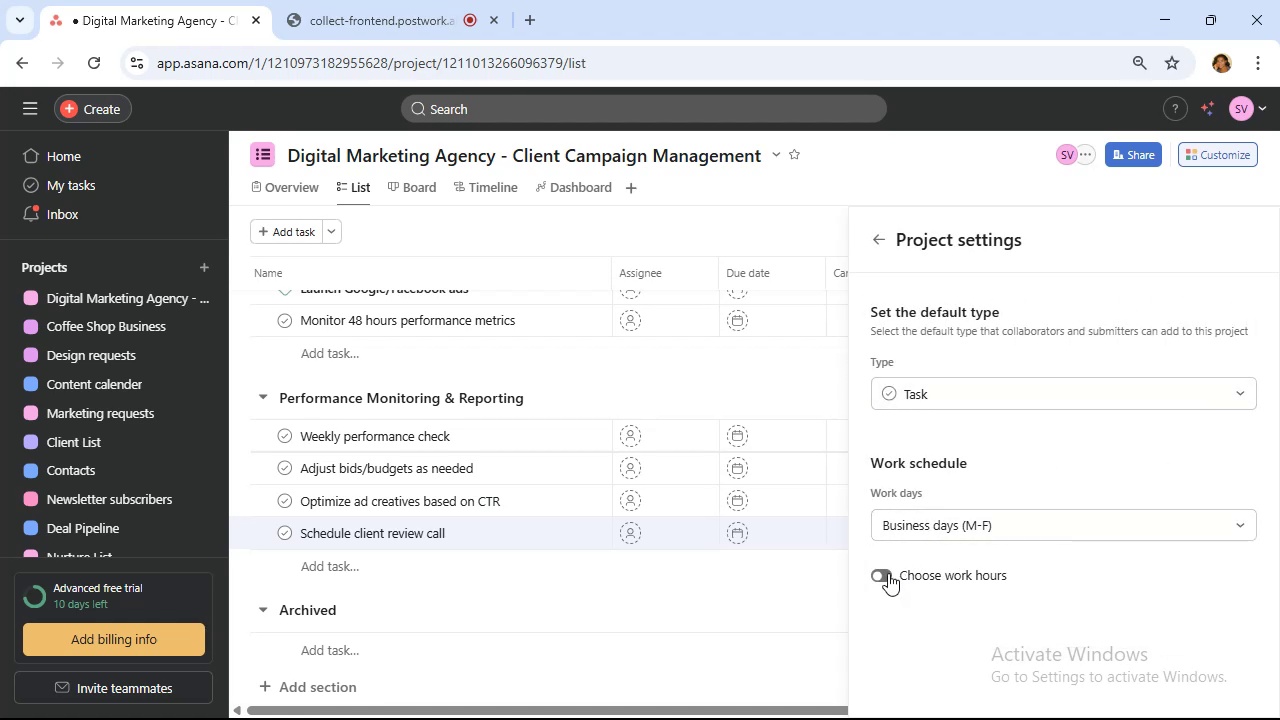 
left_click([888, 573])
 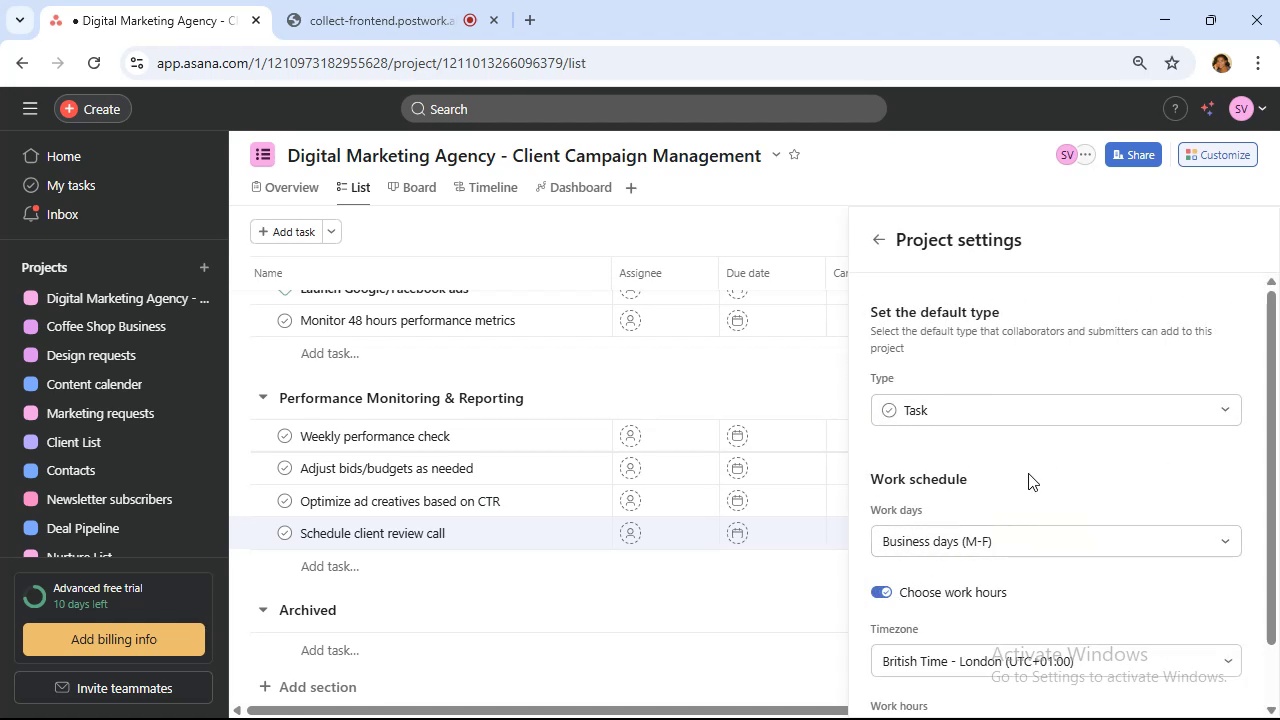 
scroll: coordinate [1030, 471], scroll_direction: down, amount: 3.0
 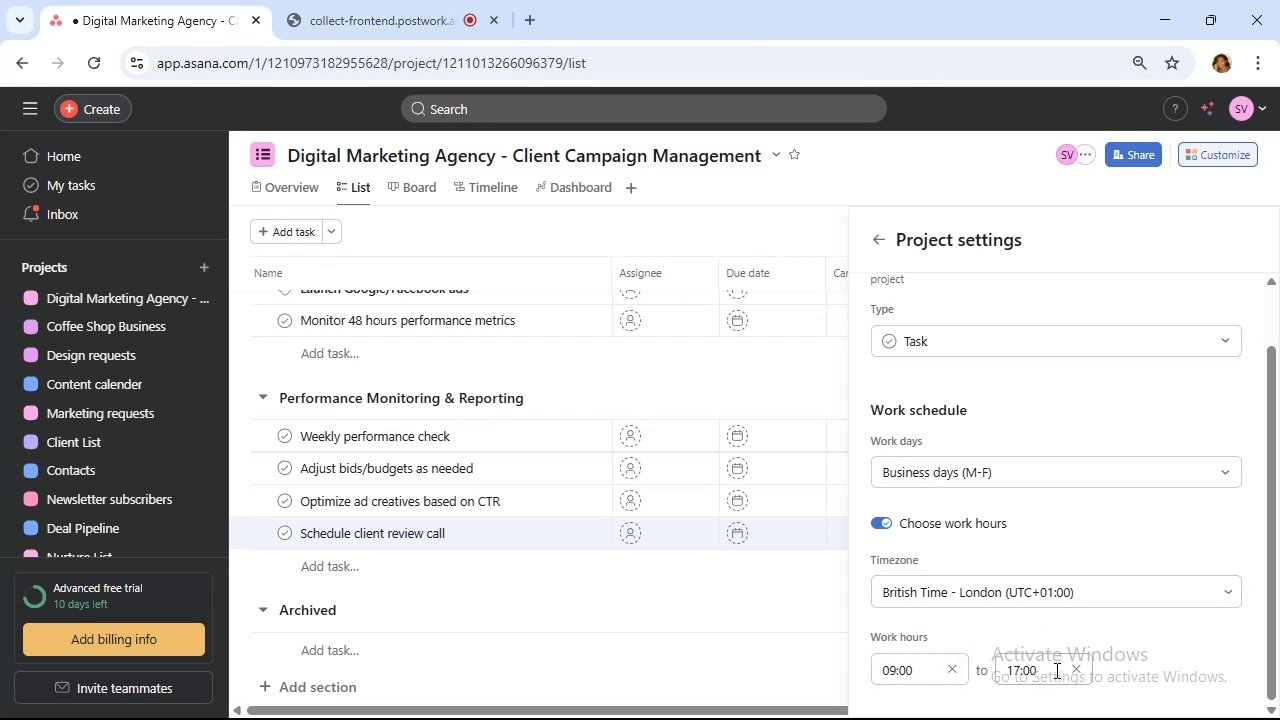 
wait(7.58)
 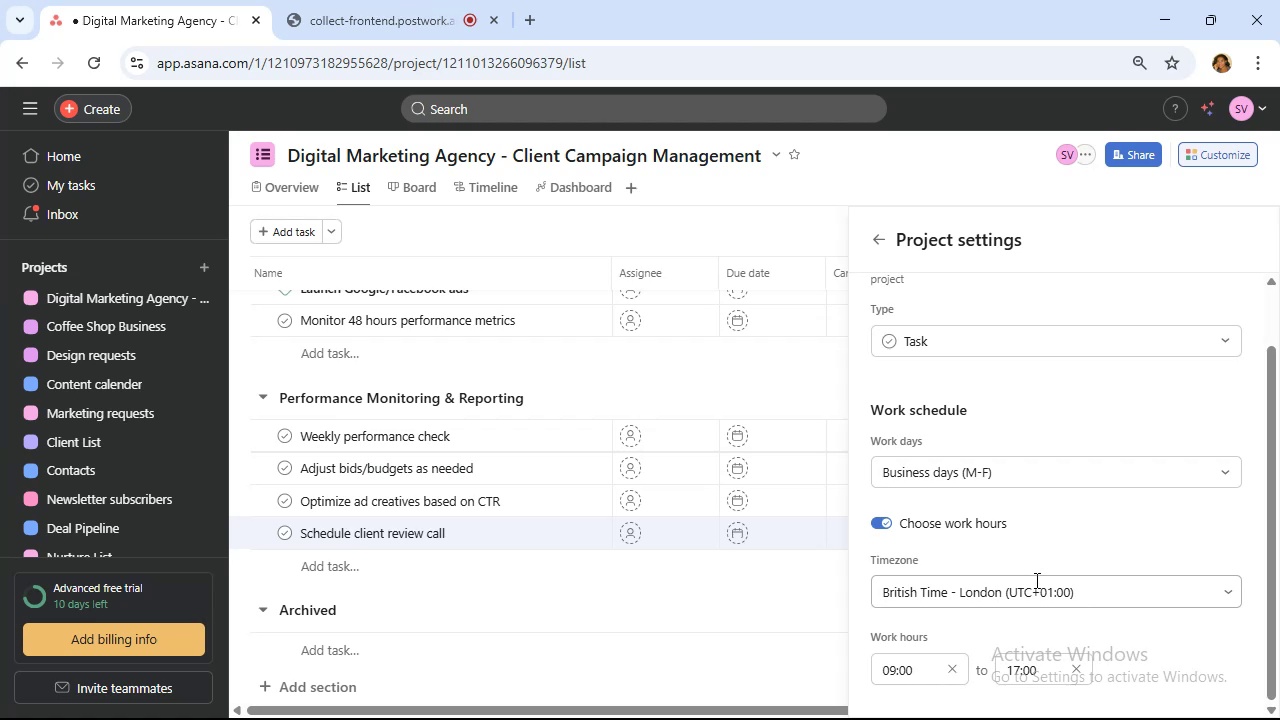 
scroll: coordinate [1081, 523], scroll_direction: up, amount: 5.0
 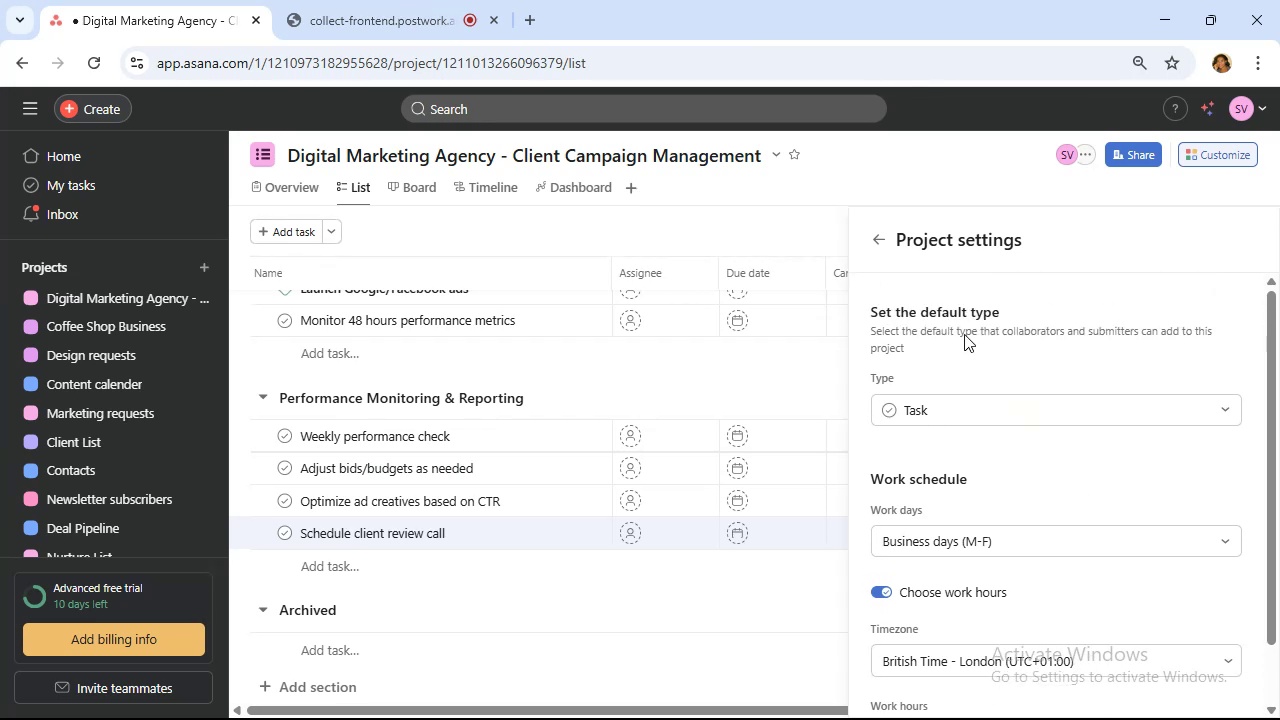 
mouse_move([901, 277])
 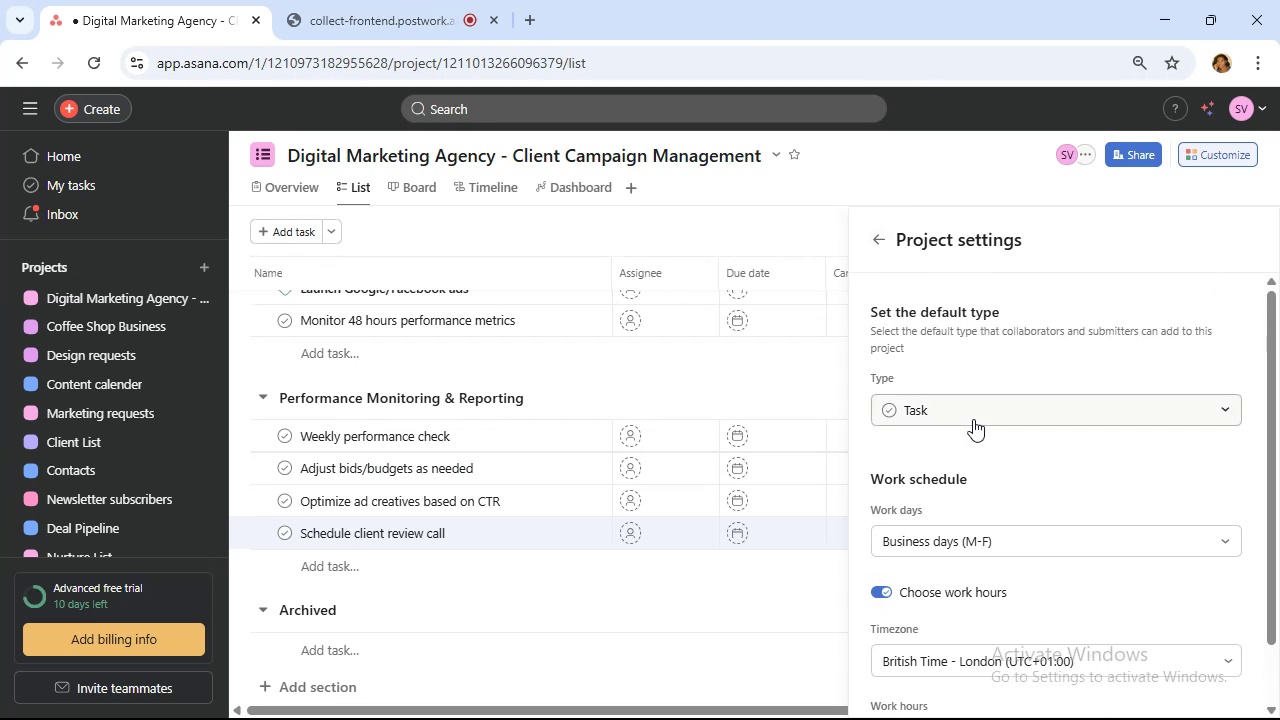 
left_click([973, 419])
 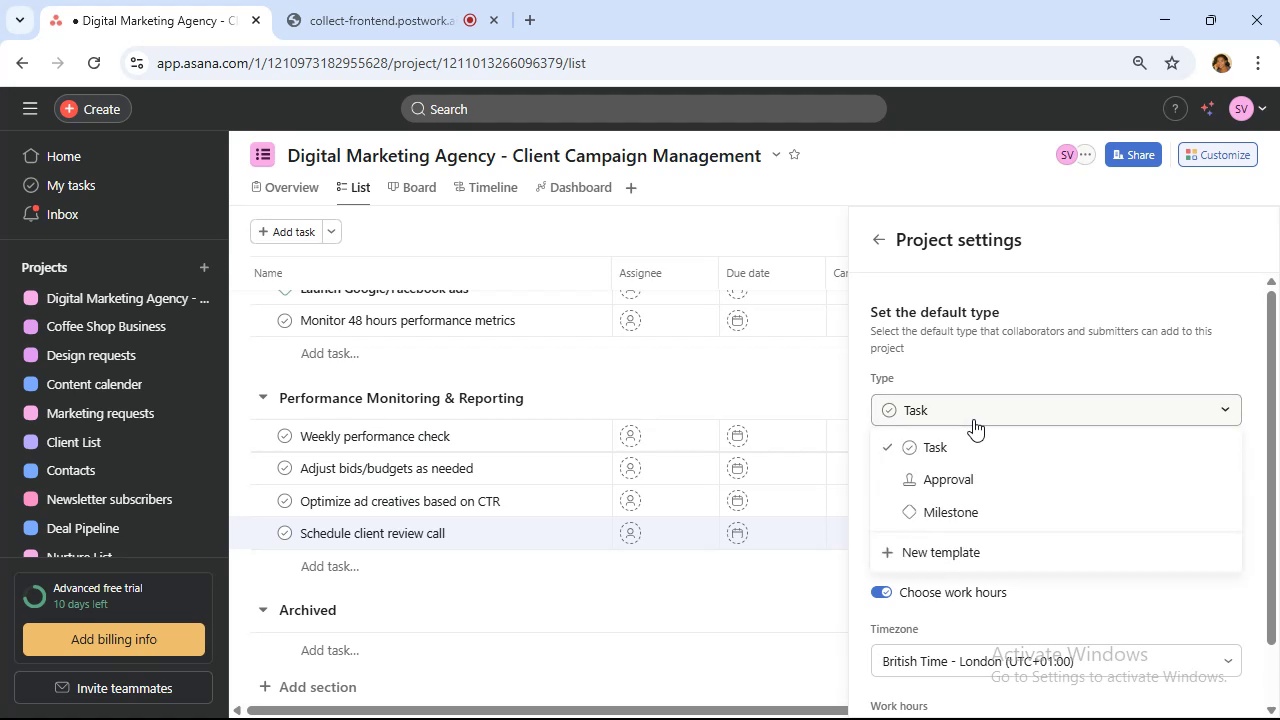 
left_click([973, 419])
 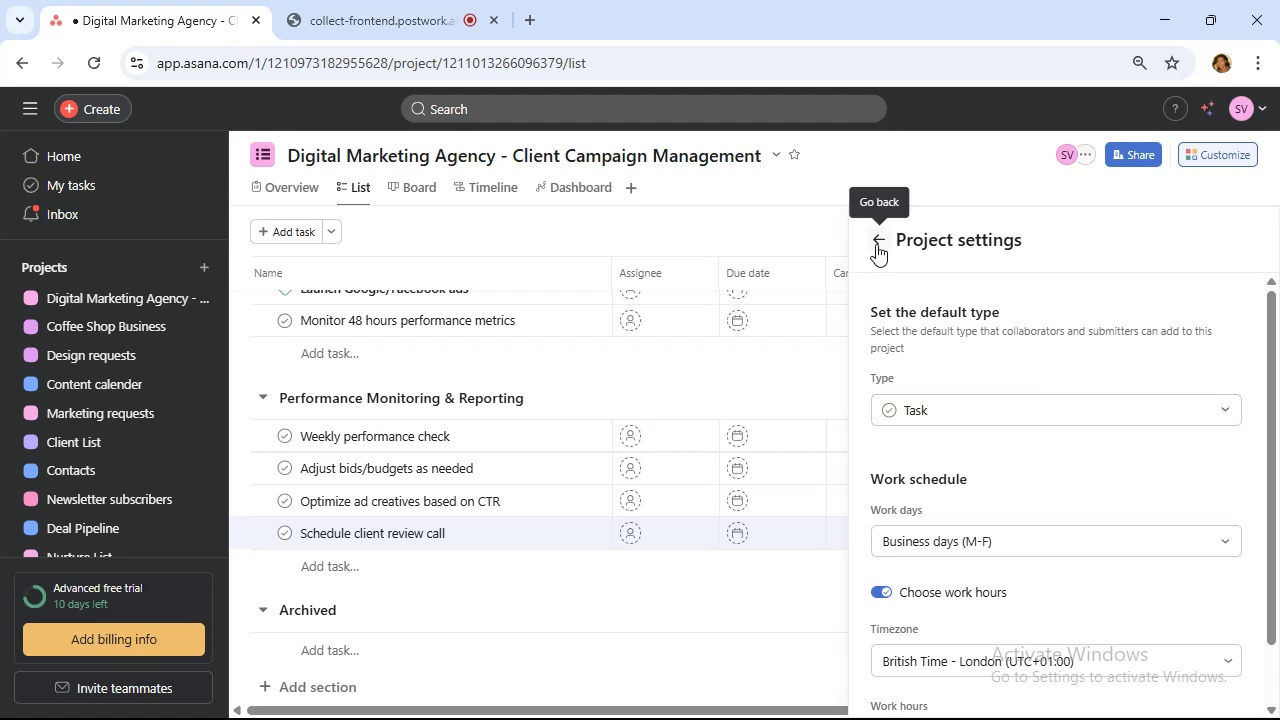 
left_click([876, 244])
 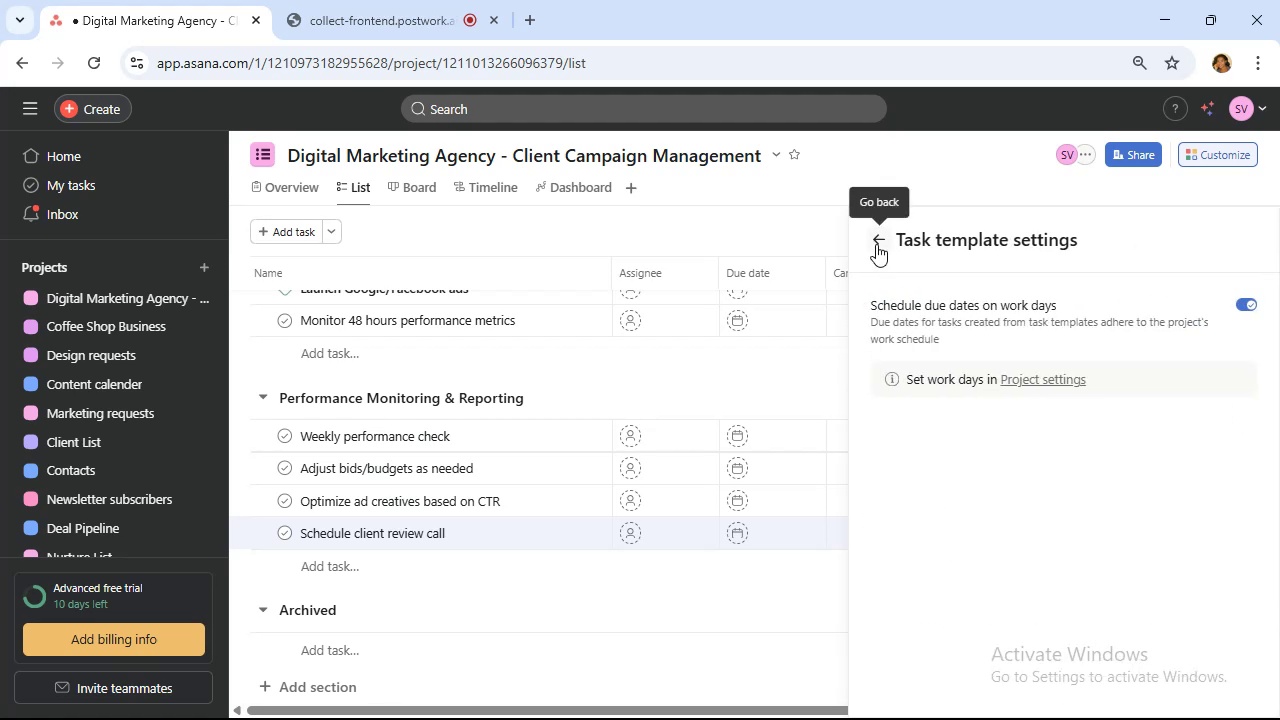 
left_click([876, 244])
 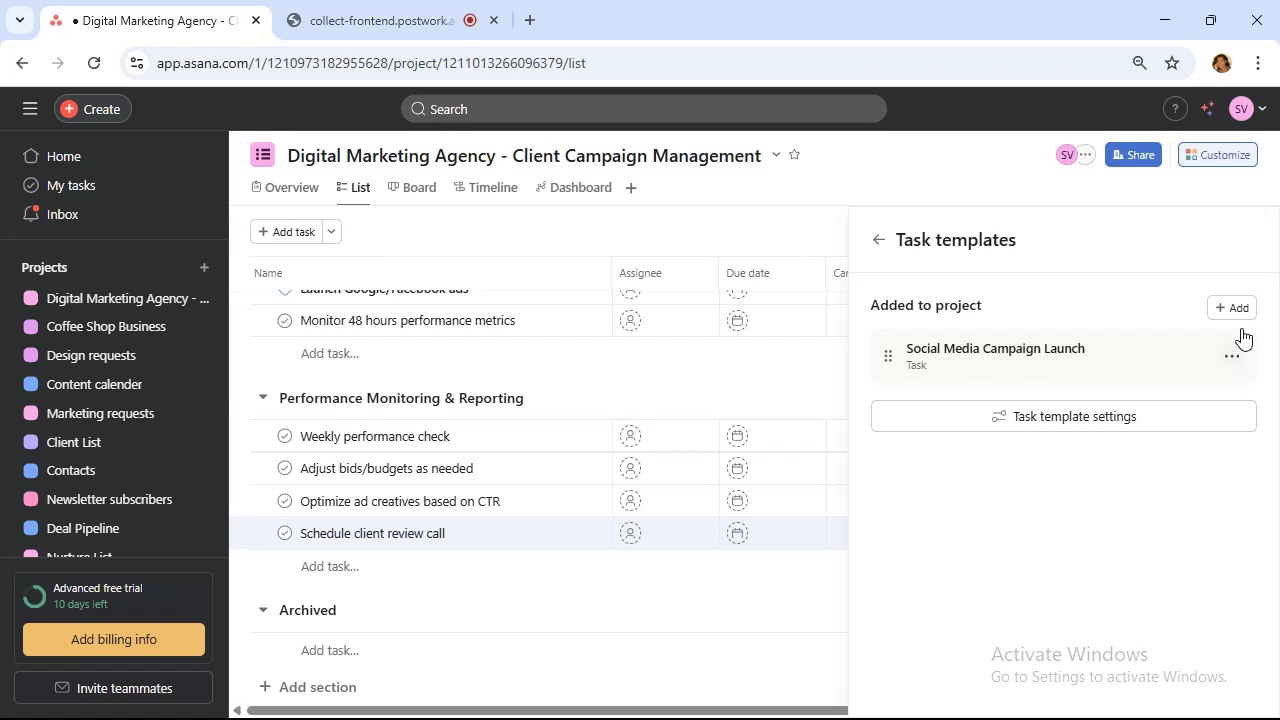 
left_click([1230, 312])
 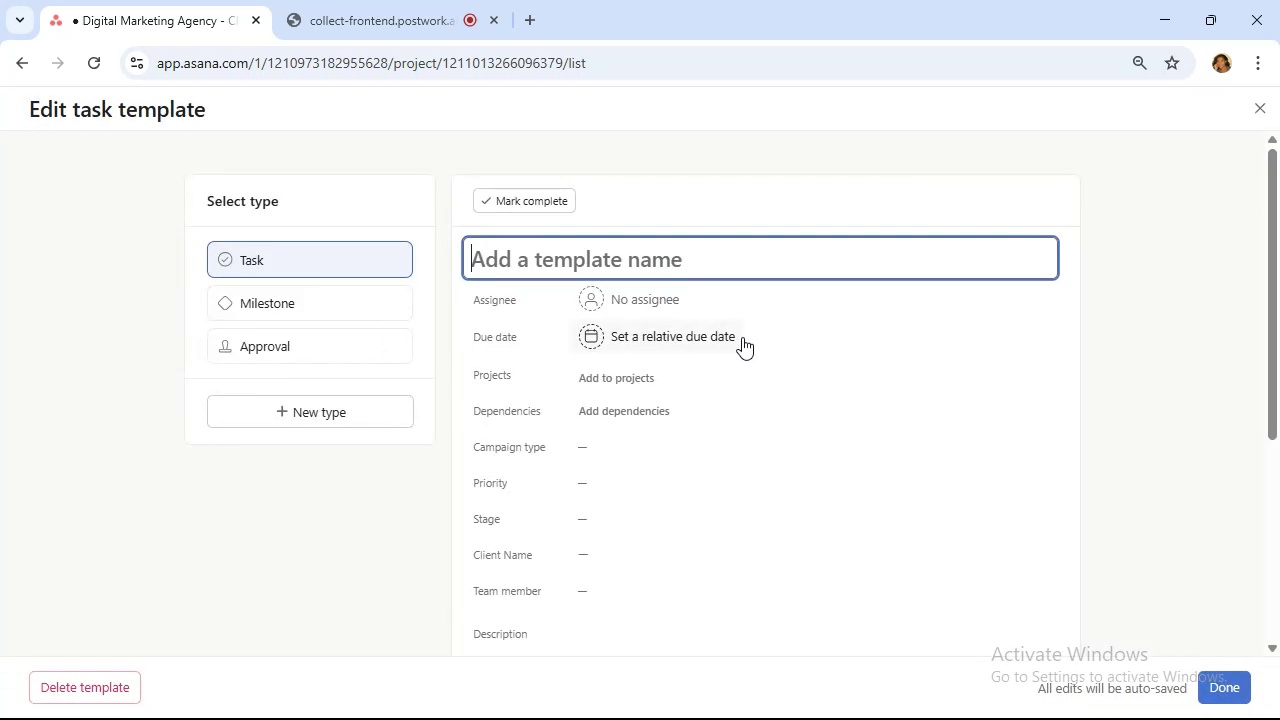 
hold_key(key=ShiftLeft, duration=0.37)
 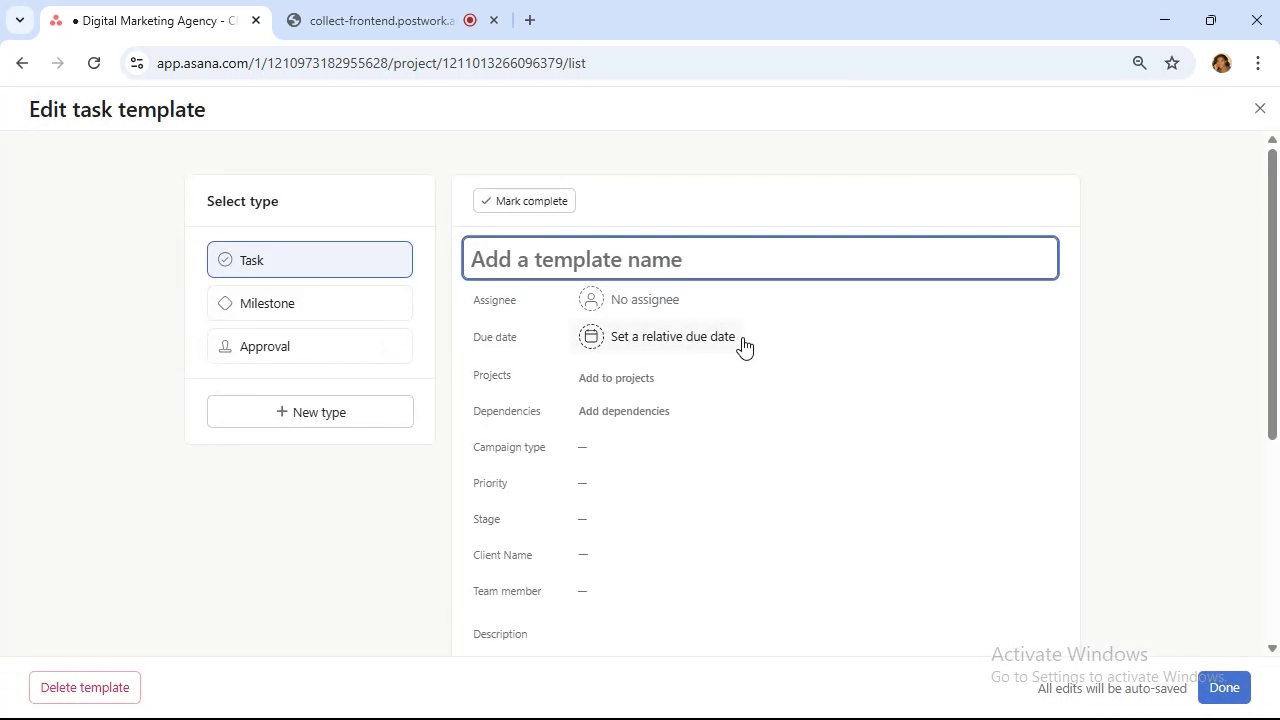 
type(Blog Article)
 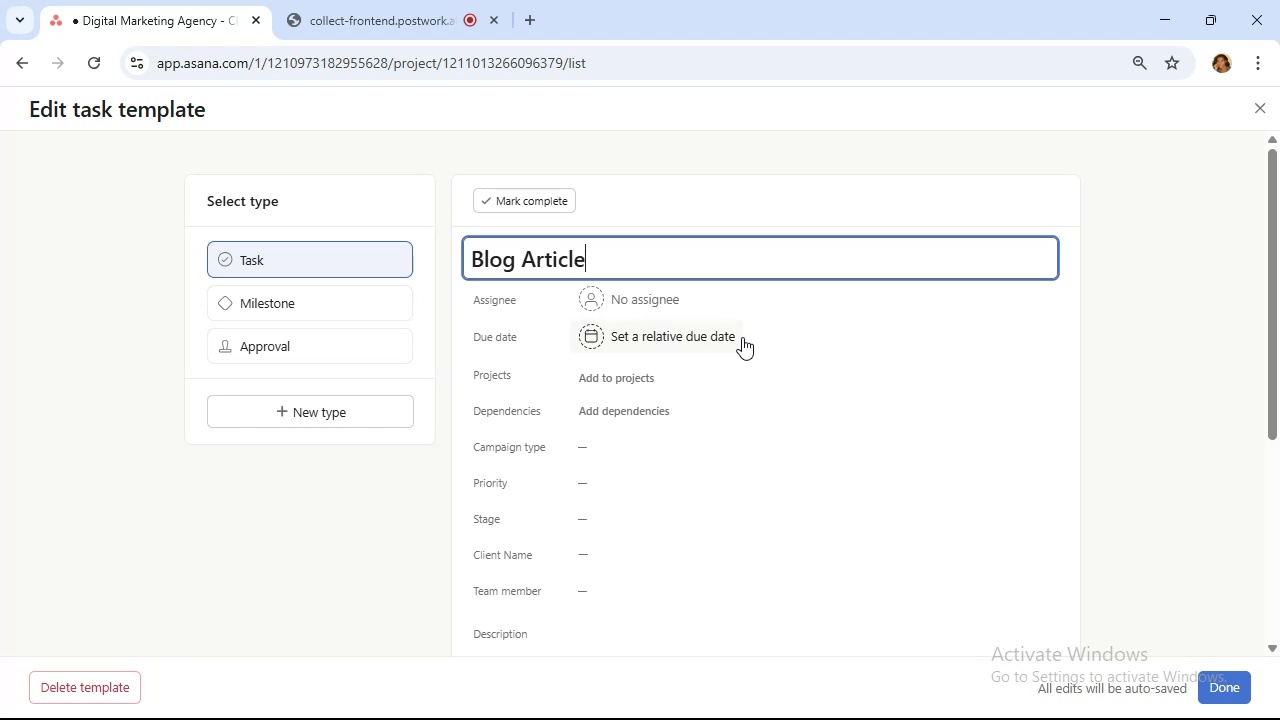 
wait(6.88)
 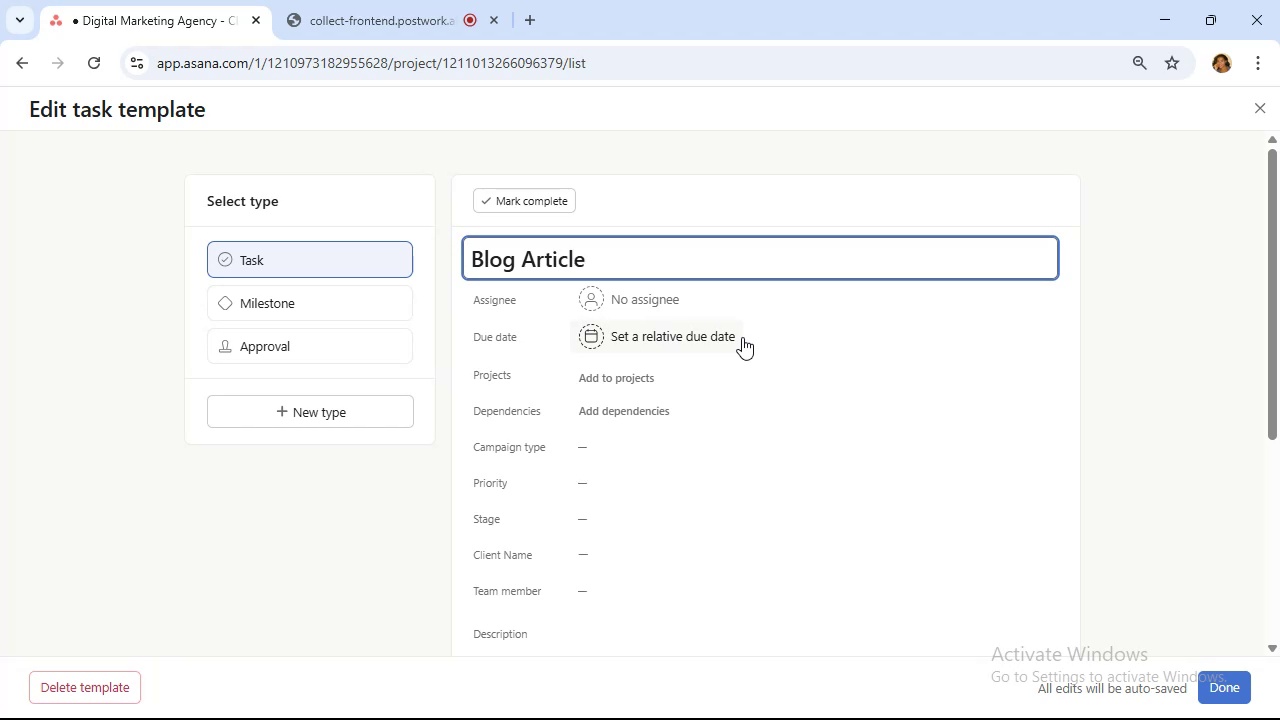 
mouse_move([623, 460])
 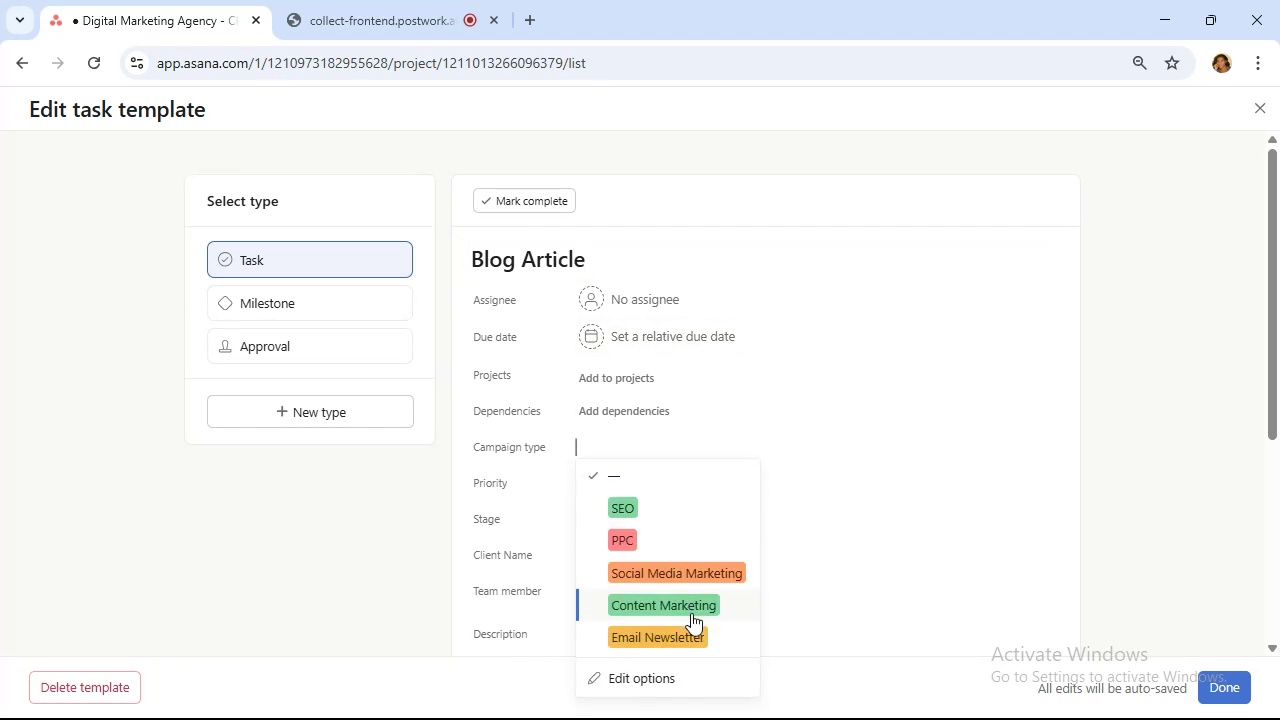 
left_click([691, 613])
 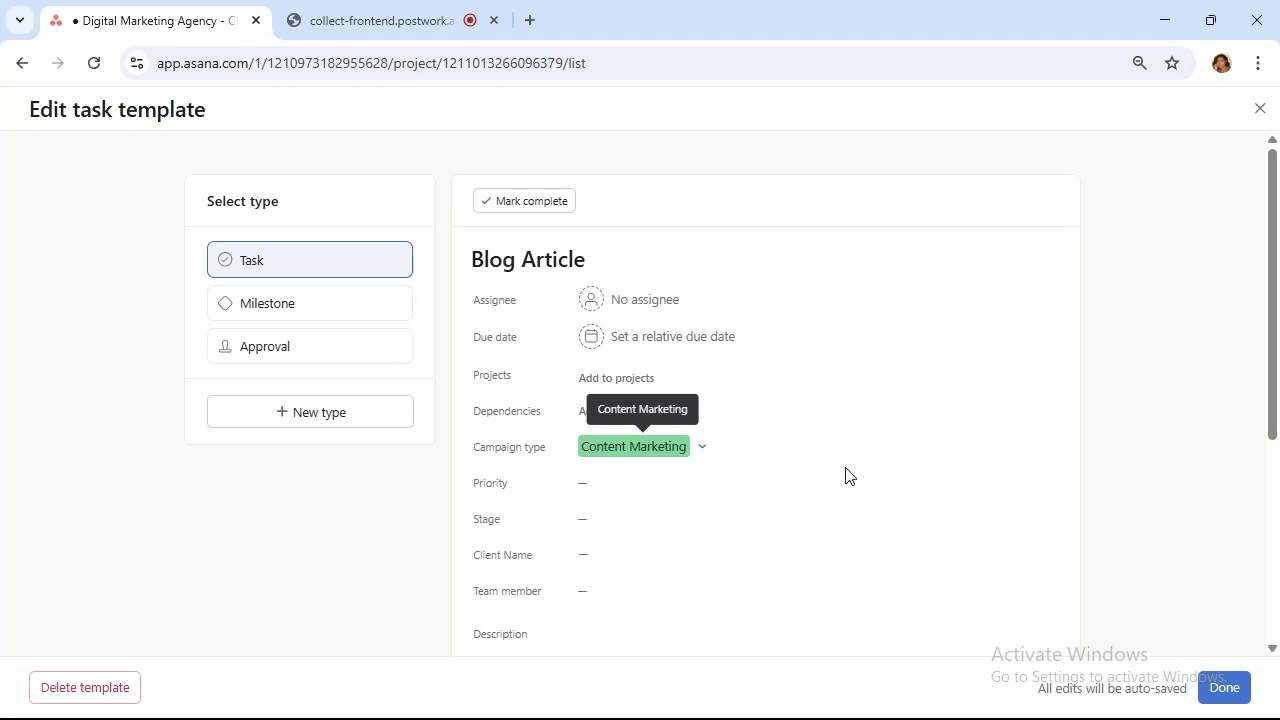 
wait(7.01)
 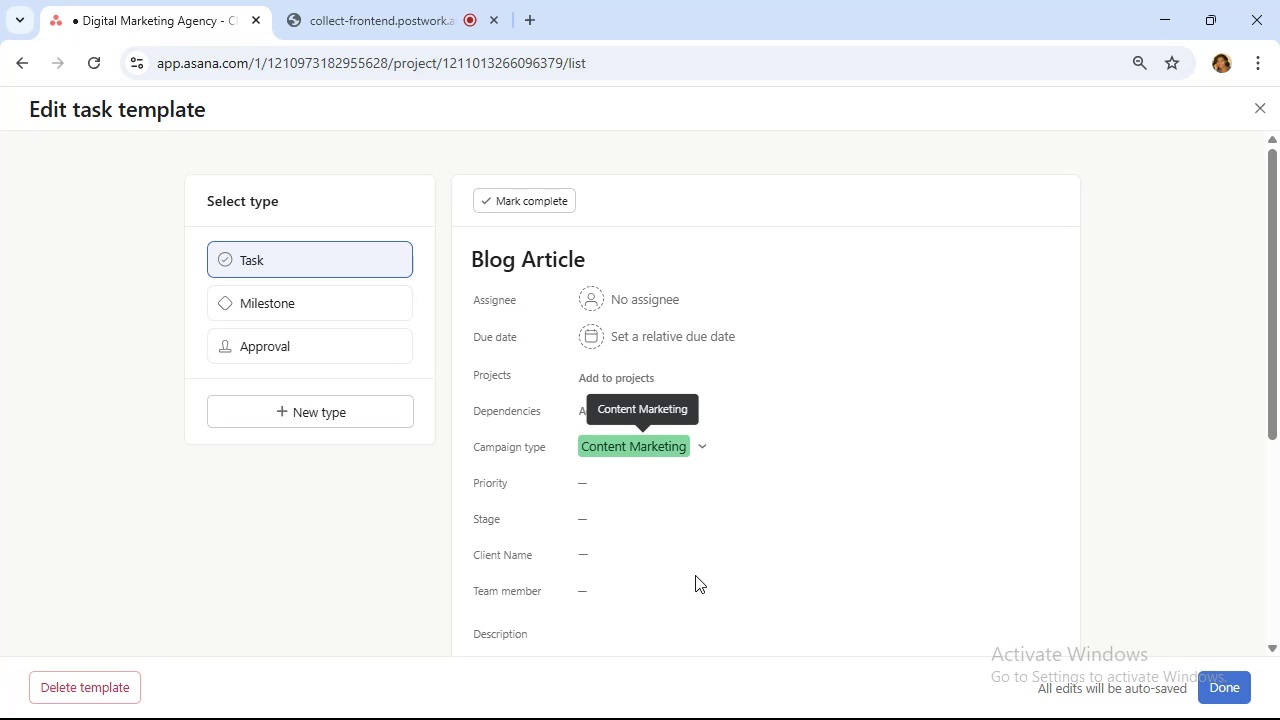 
left_click([592, 340])
 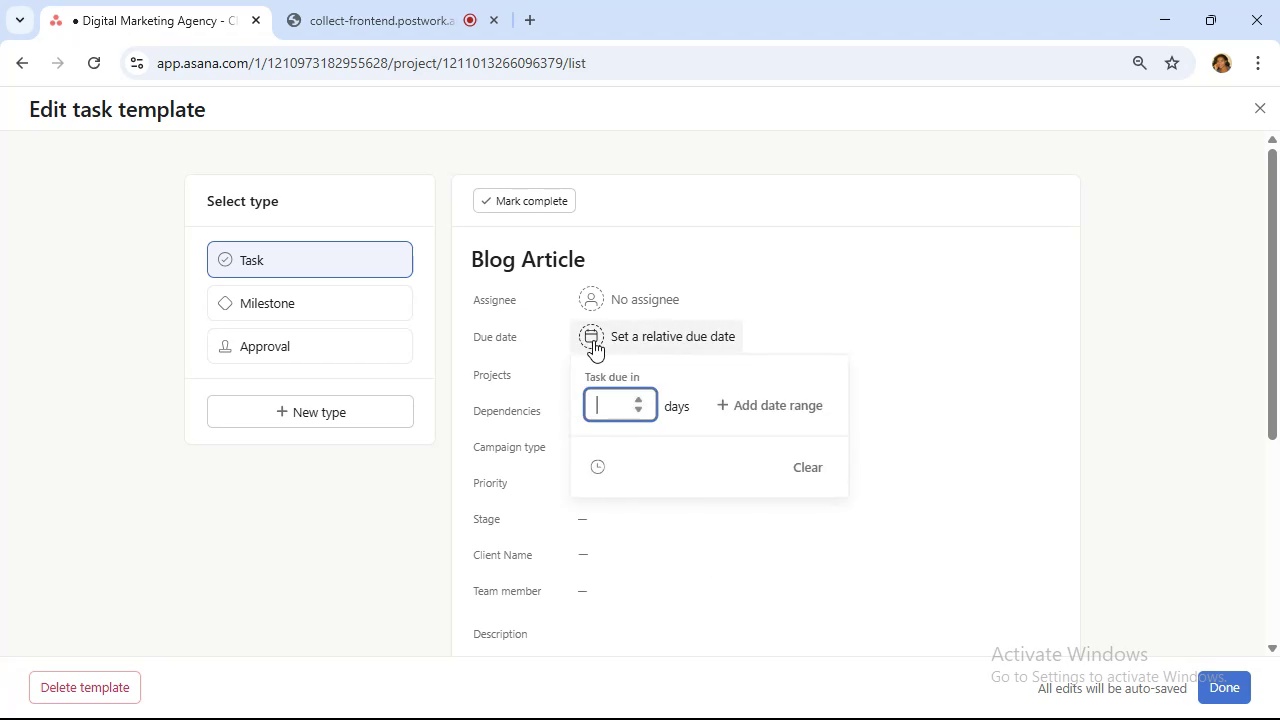 
type(15)
 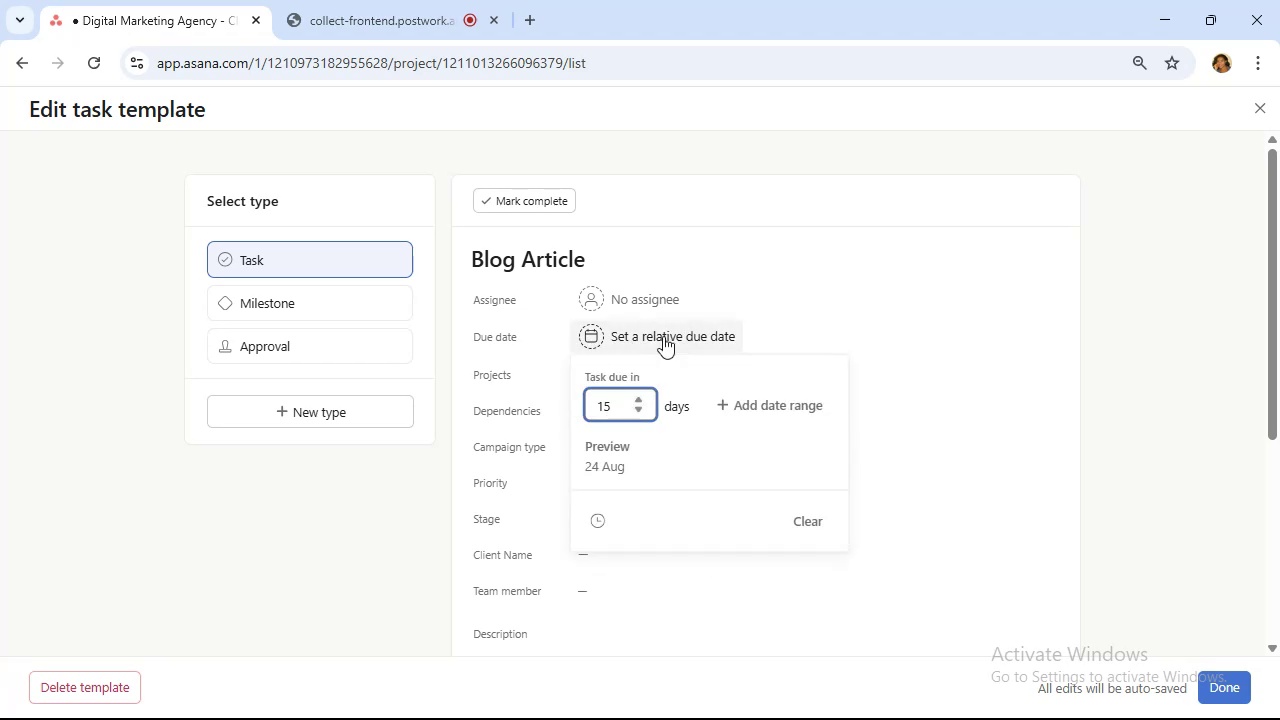 
left_click([1012, 391])
 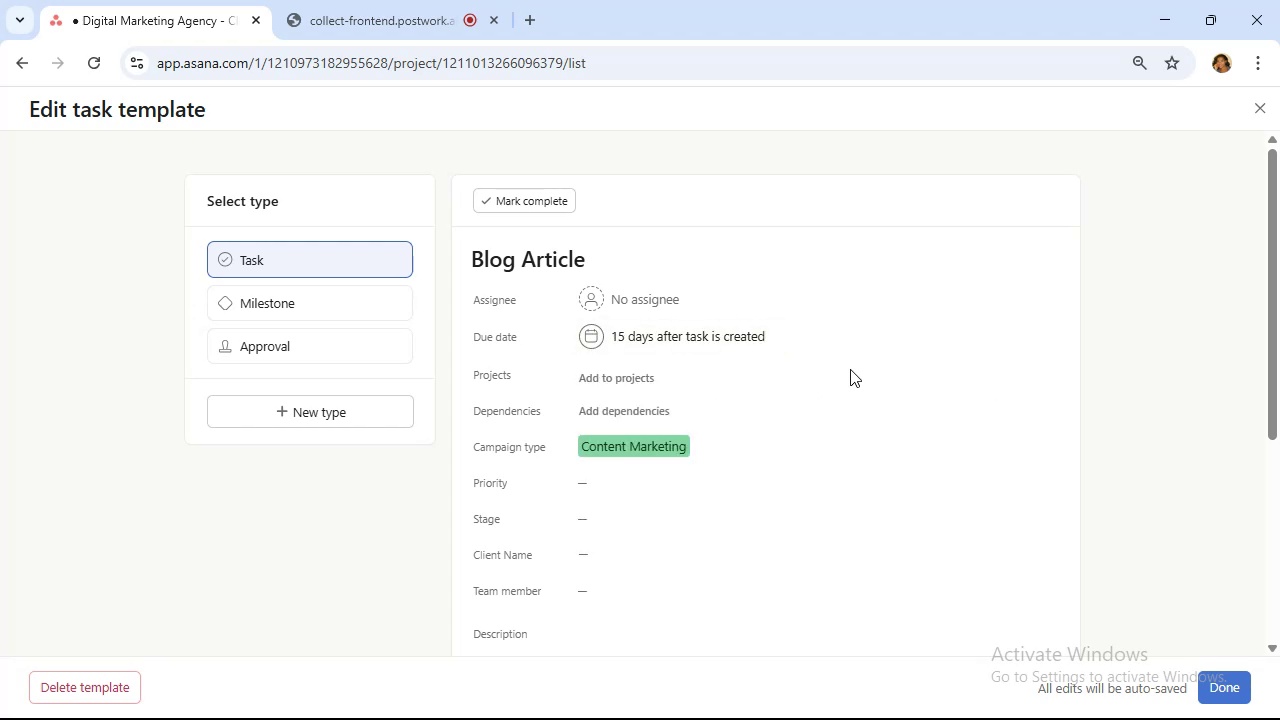 
scroll: coordinate [624, 393], scroll_direction: down, amount: 6.0
 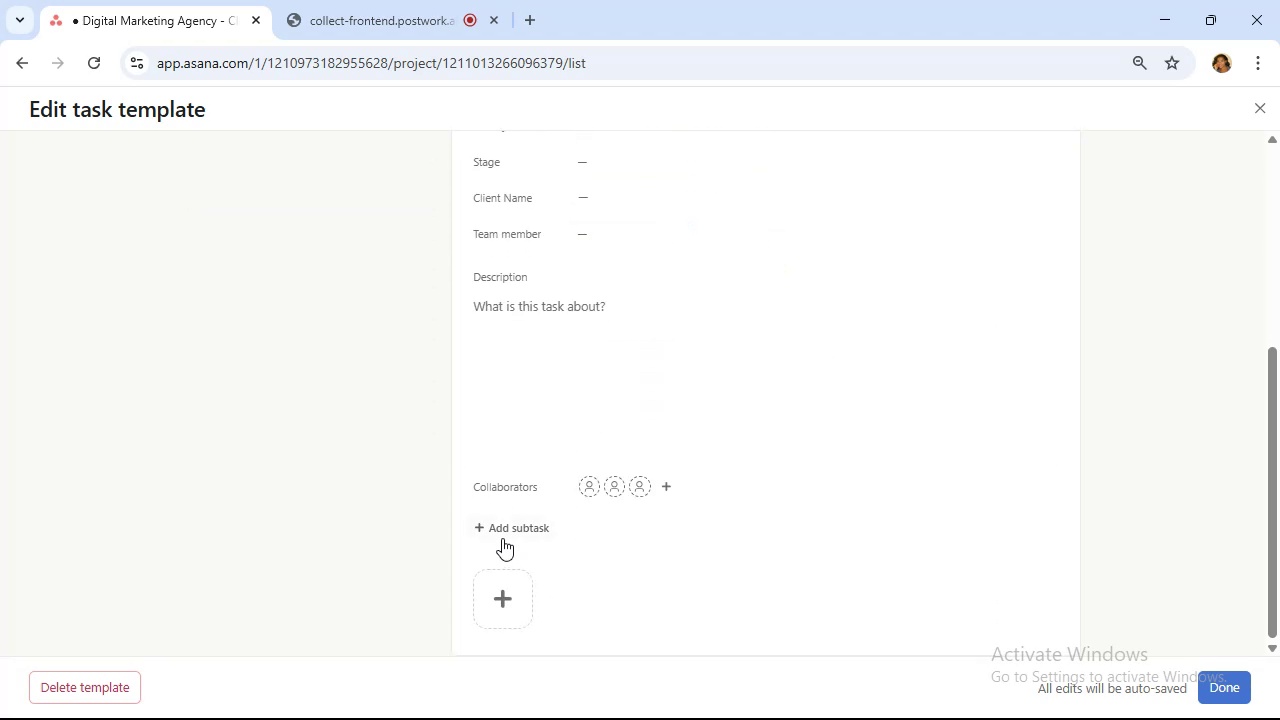 
left_click([503, 535])
 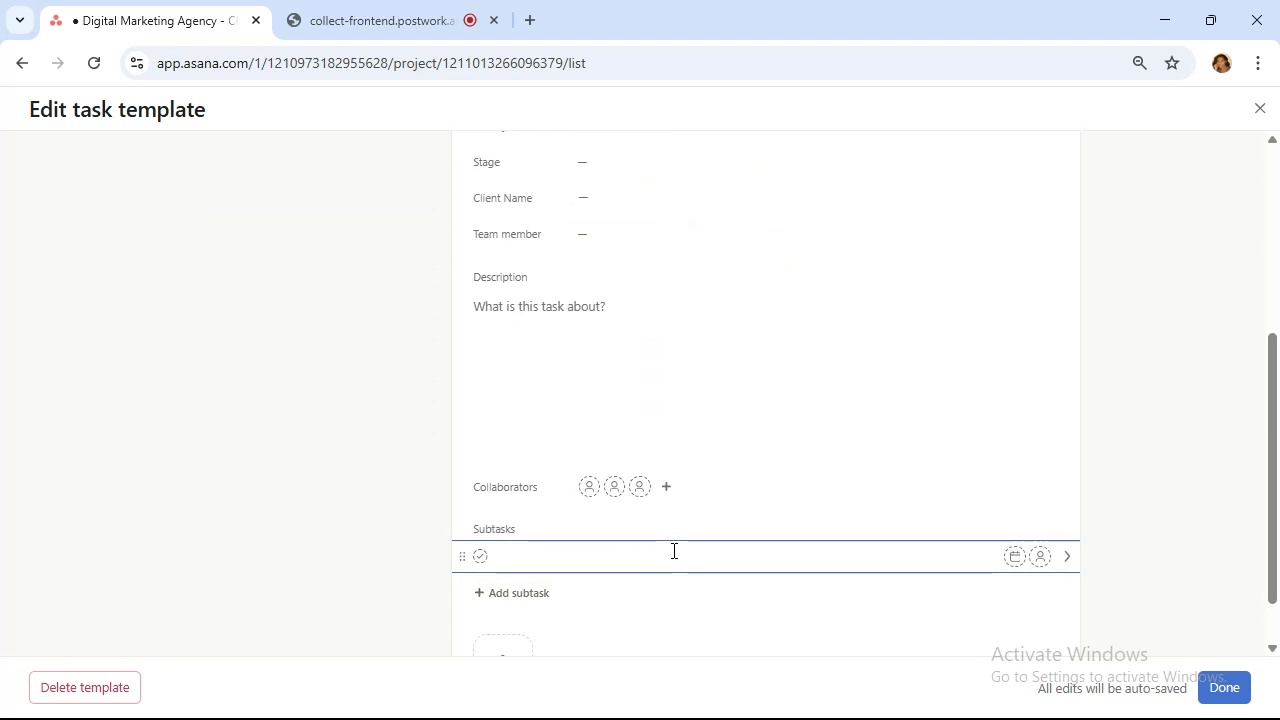 
type(Keyboard research)
 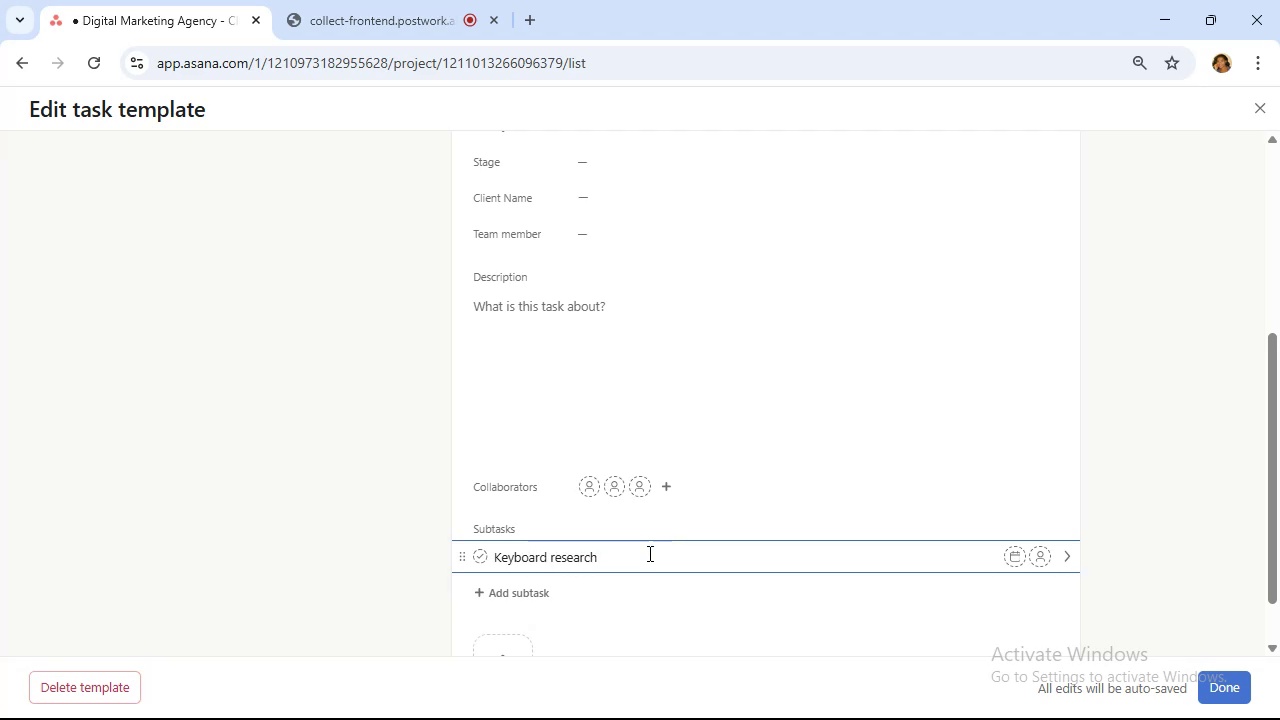 
left_click([540, 592])
 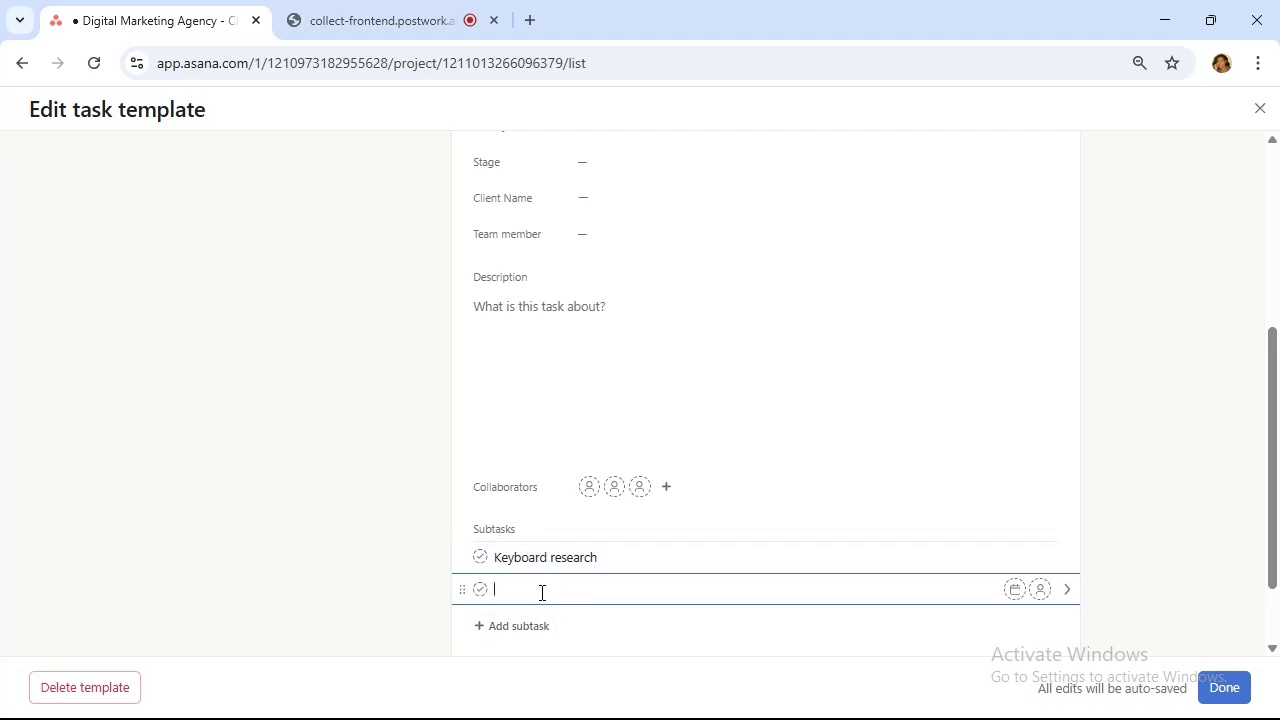 
scroll: coordinate [540, 592], scroll_direction: down, amount: 3.0
 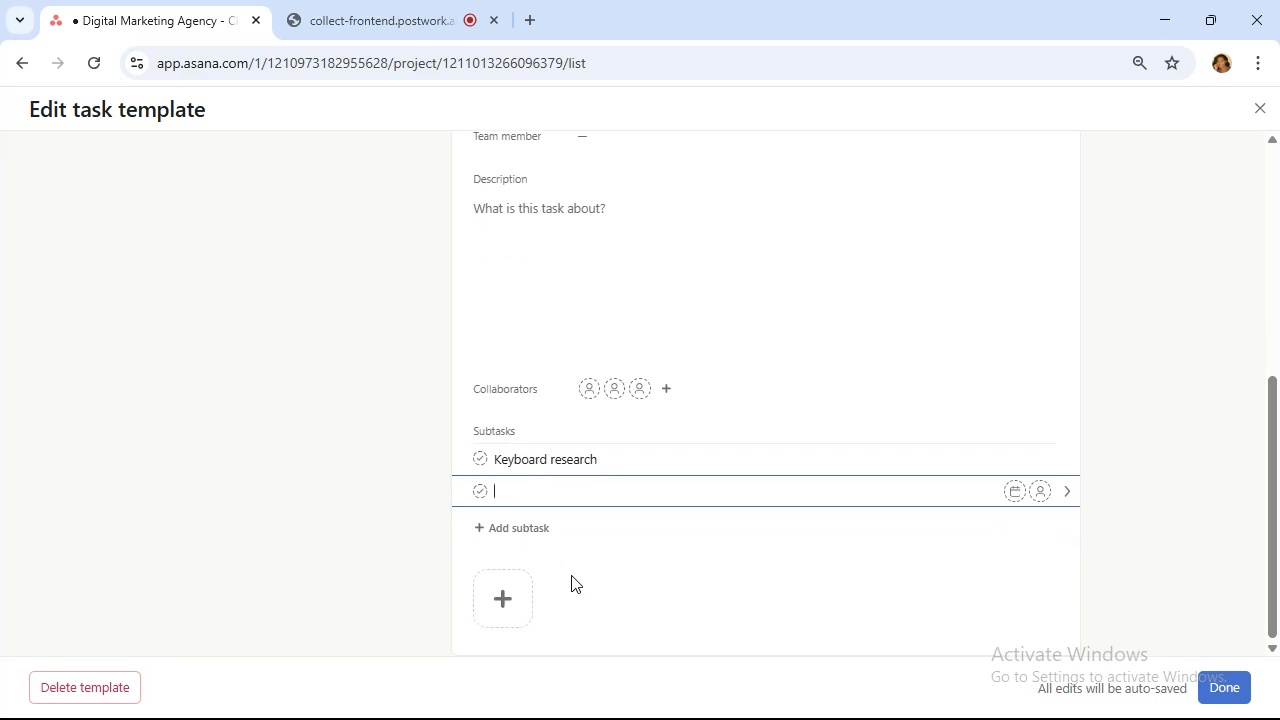 
type(Outline)
 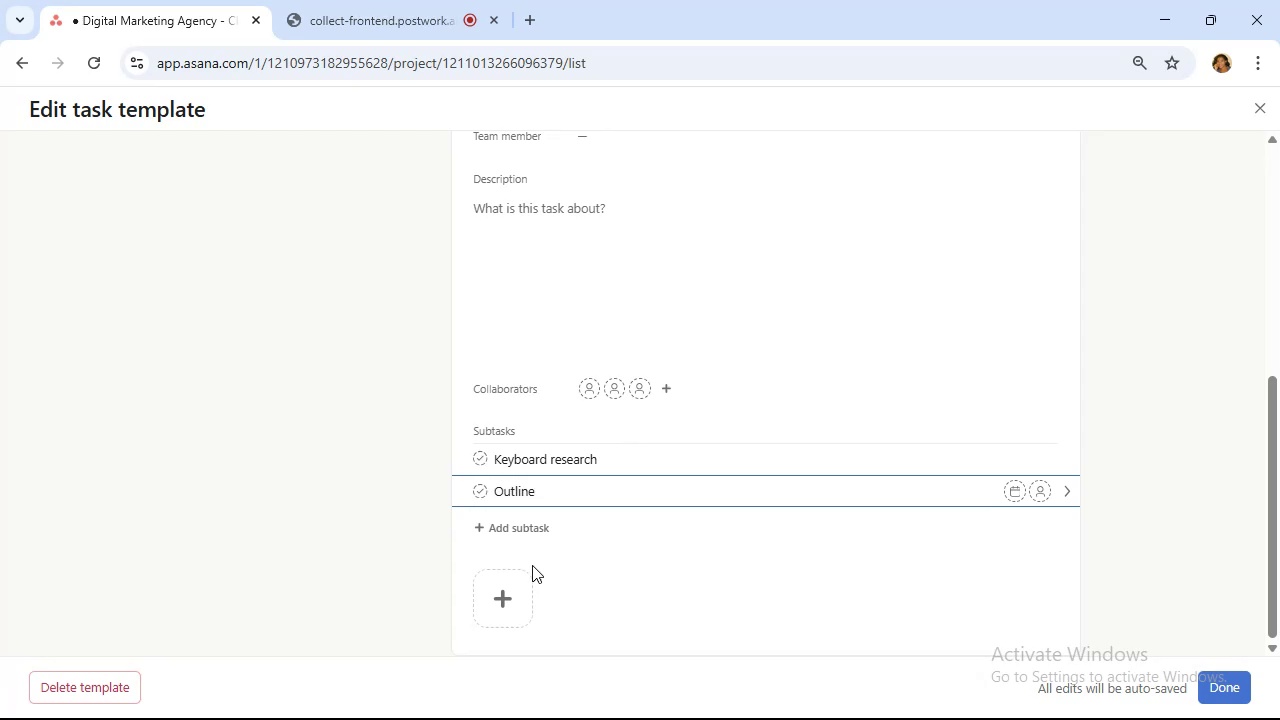 
left_click([515, 527])
 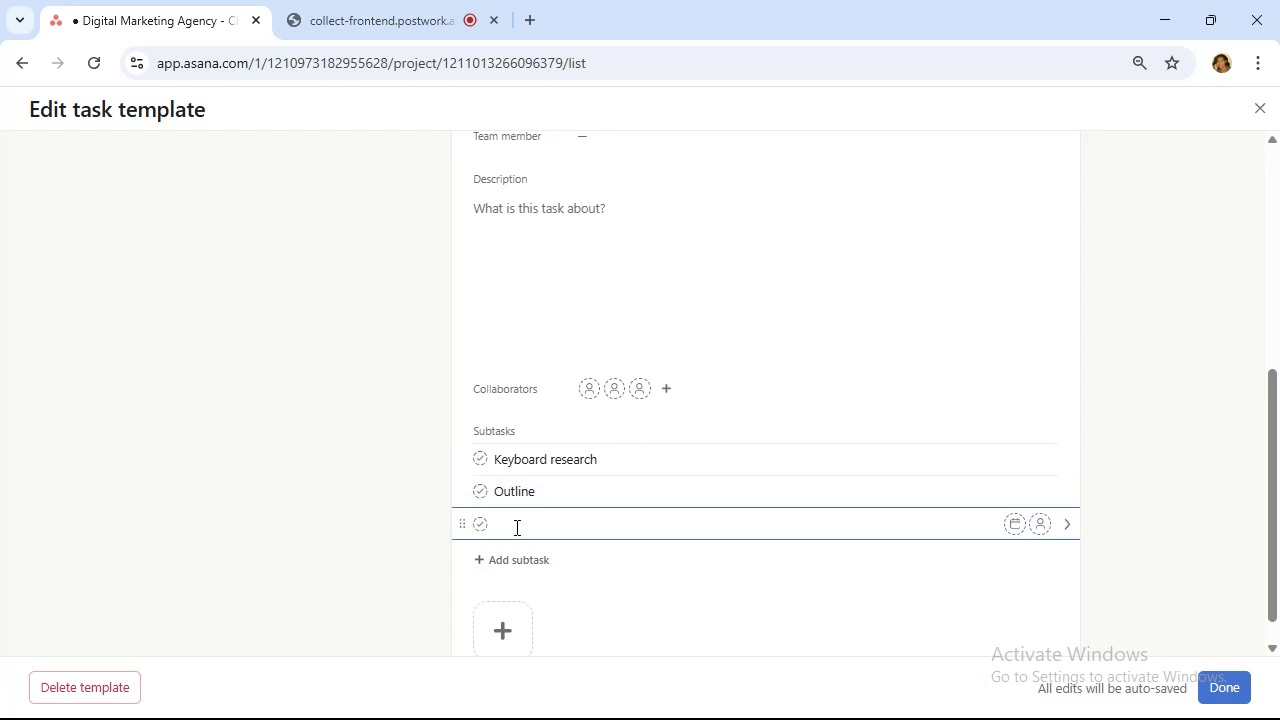 
type(Drft)
 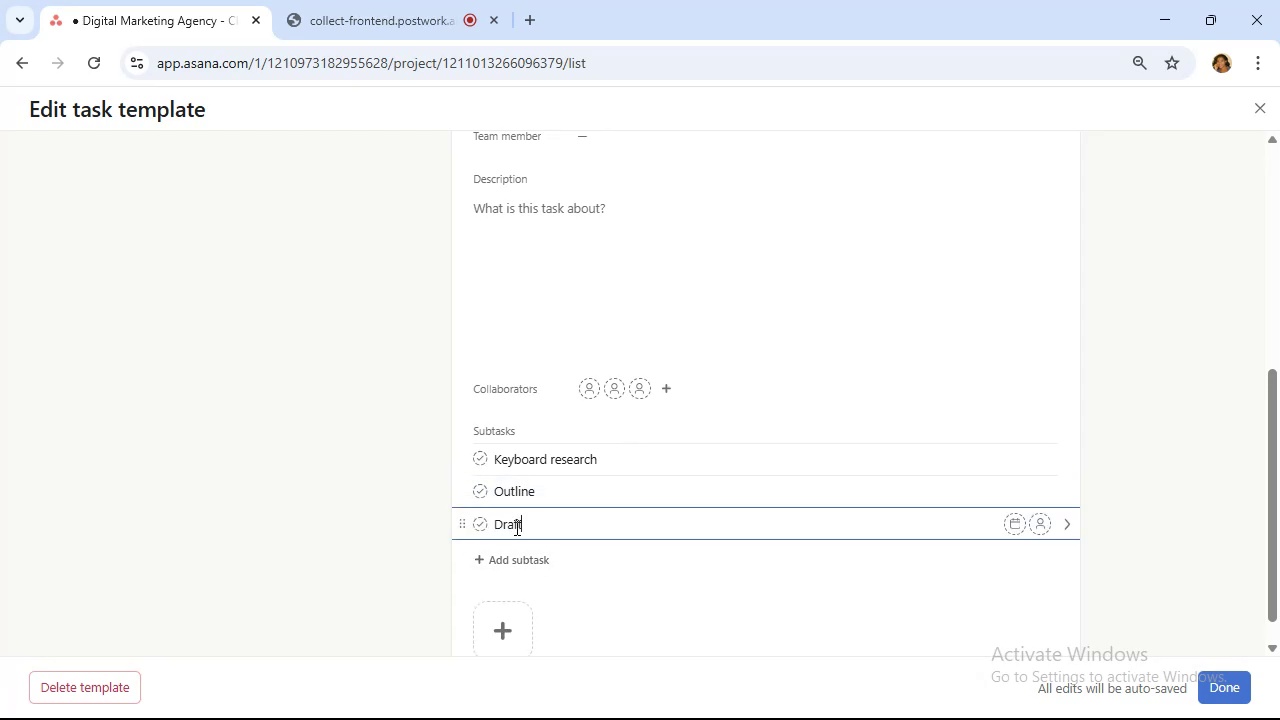 
hold_key(key=A, duration=0.31)
 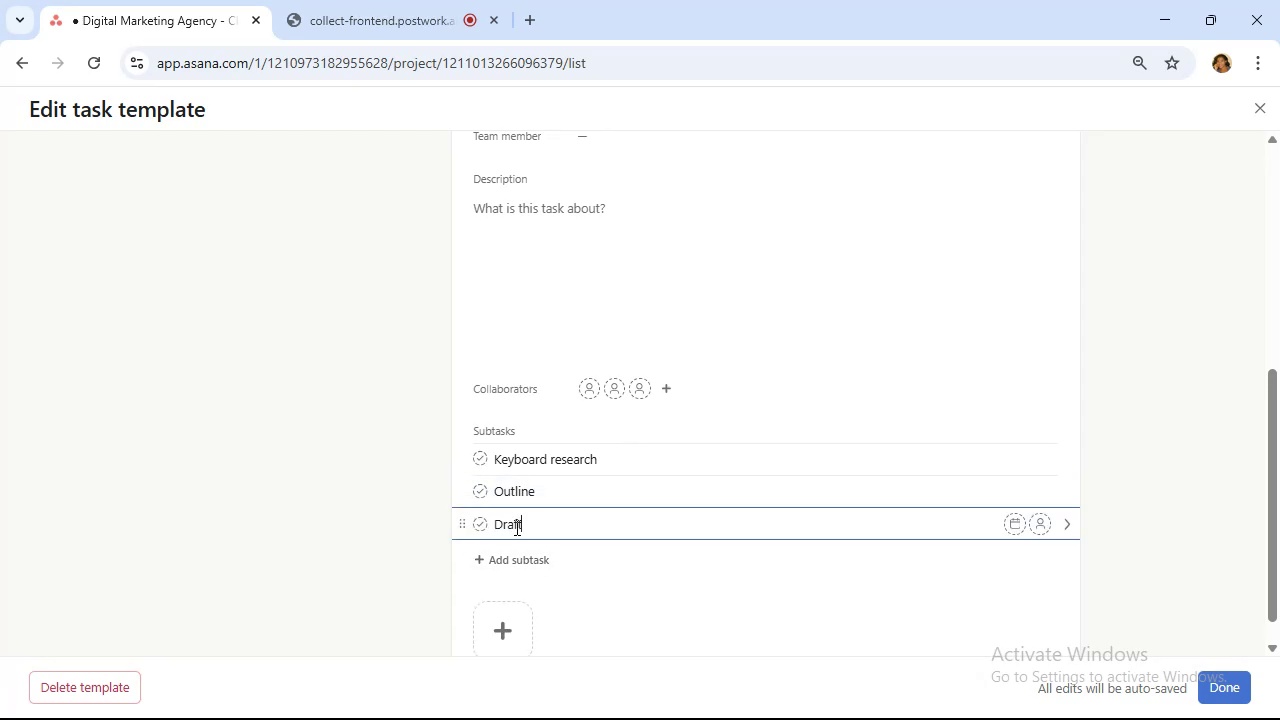 
key(Enter)
 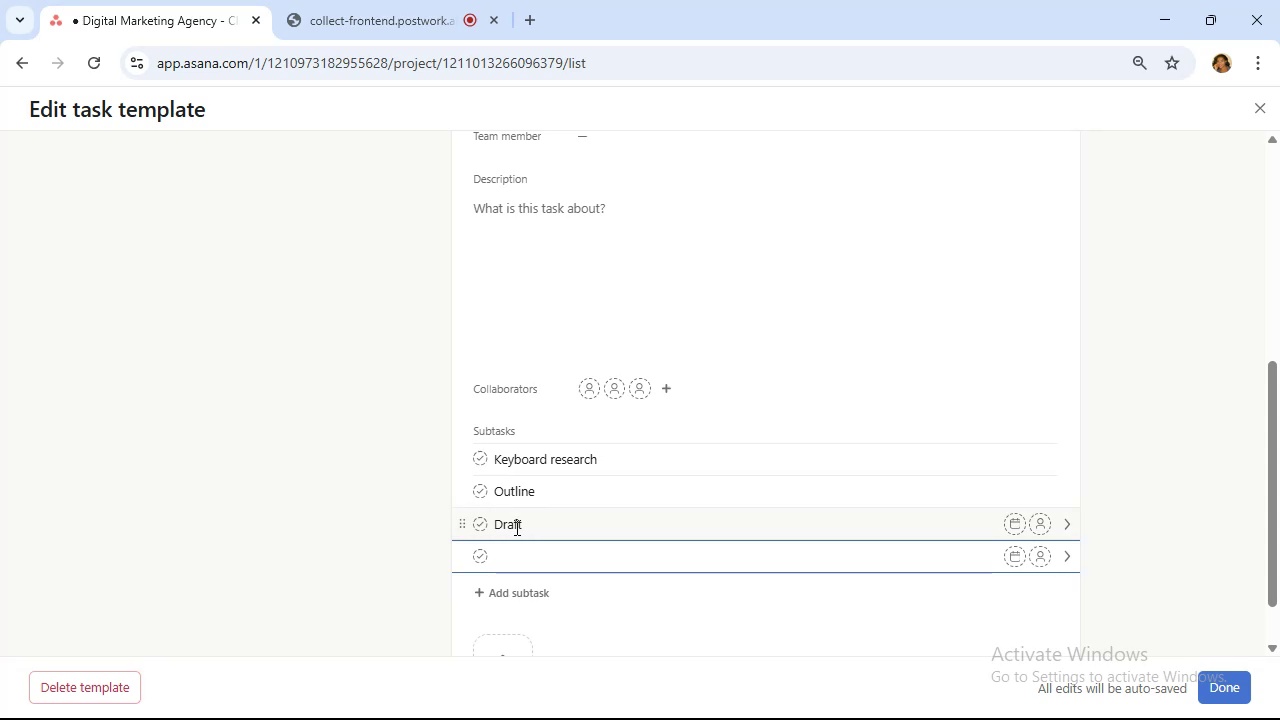 
wait(5.69)
 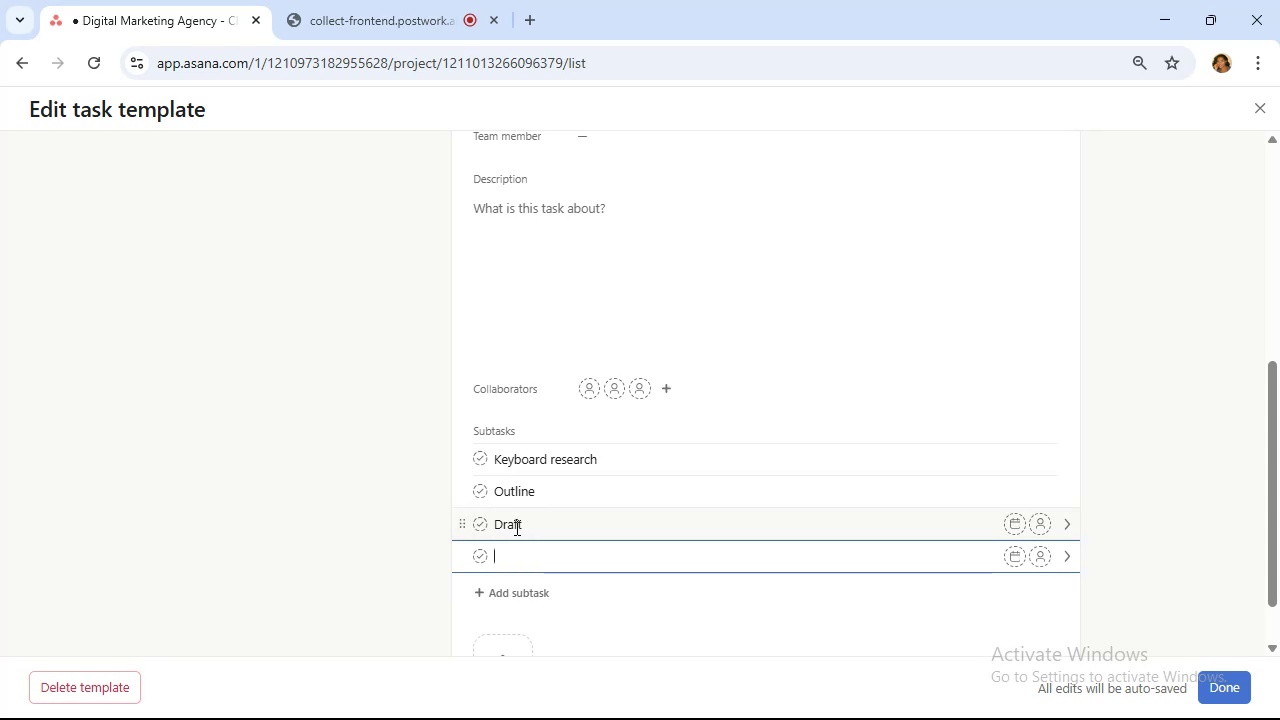 
type(Review)
 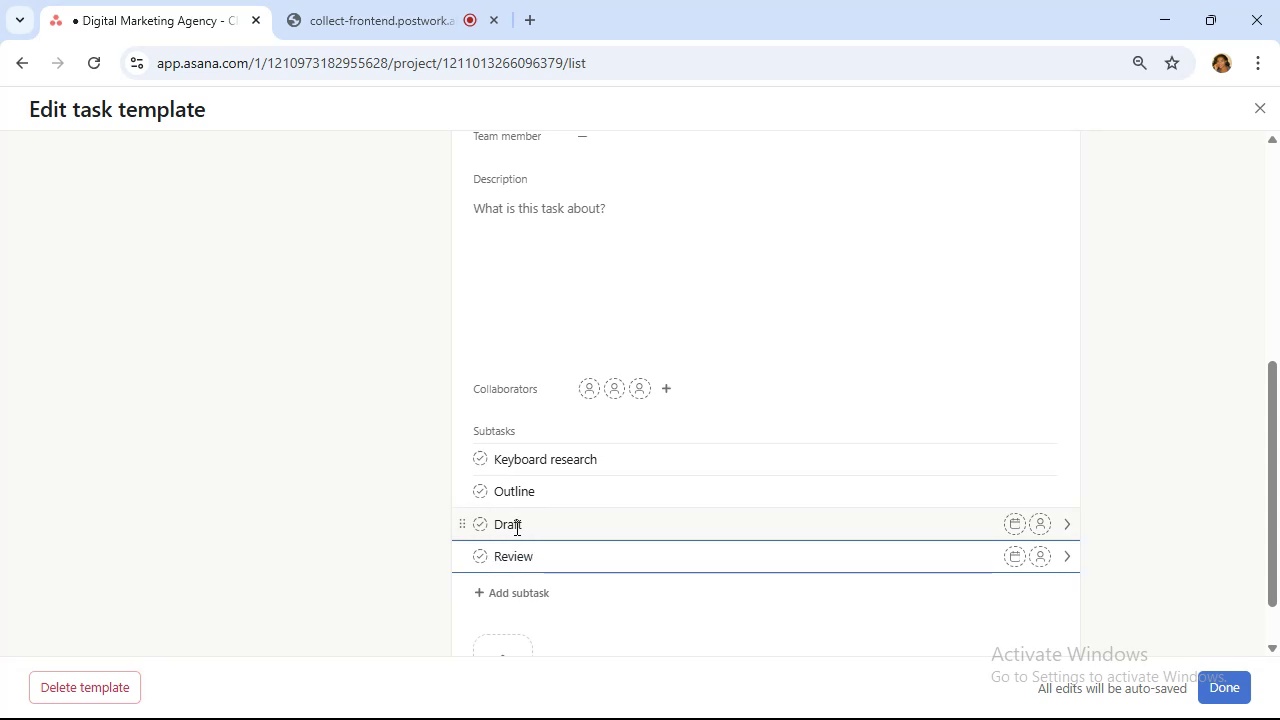 
key(Enter)
 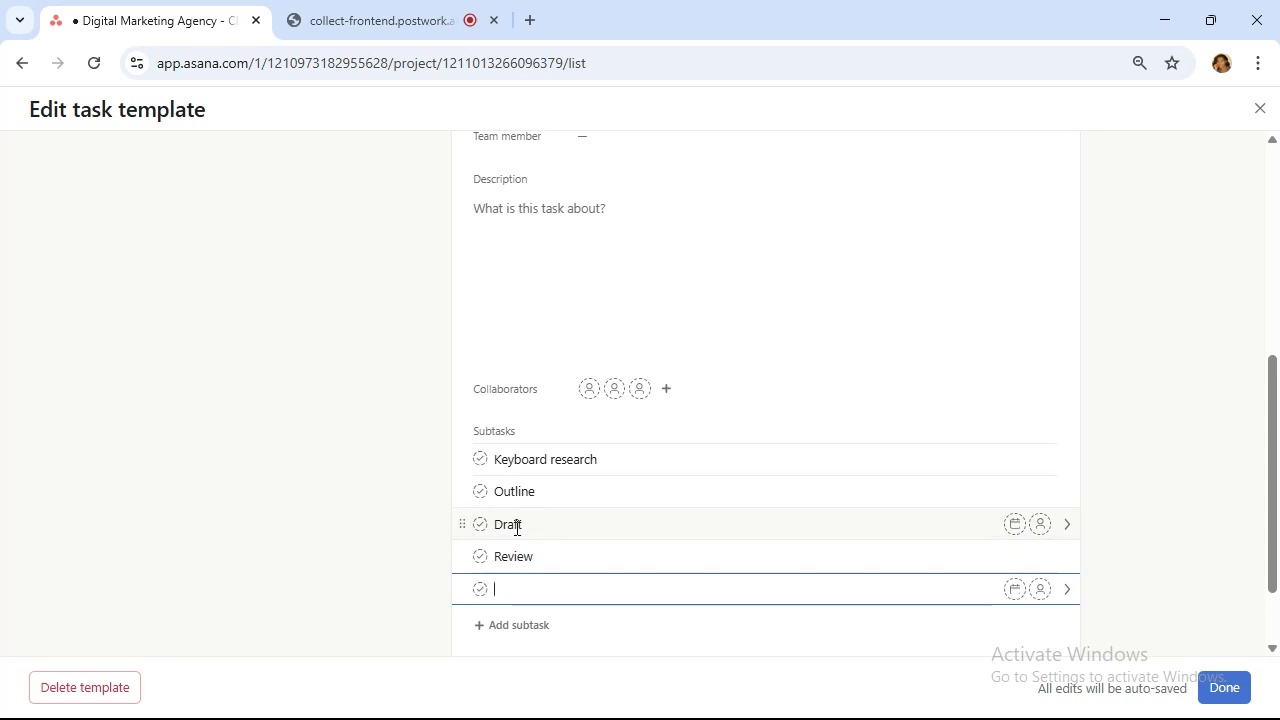 
type(Publish)
 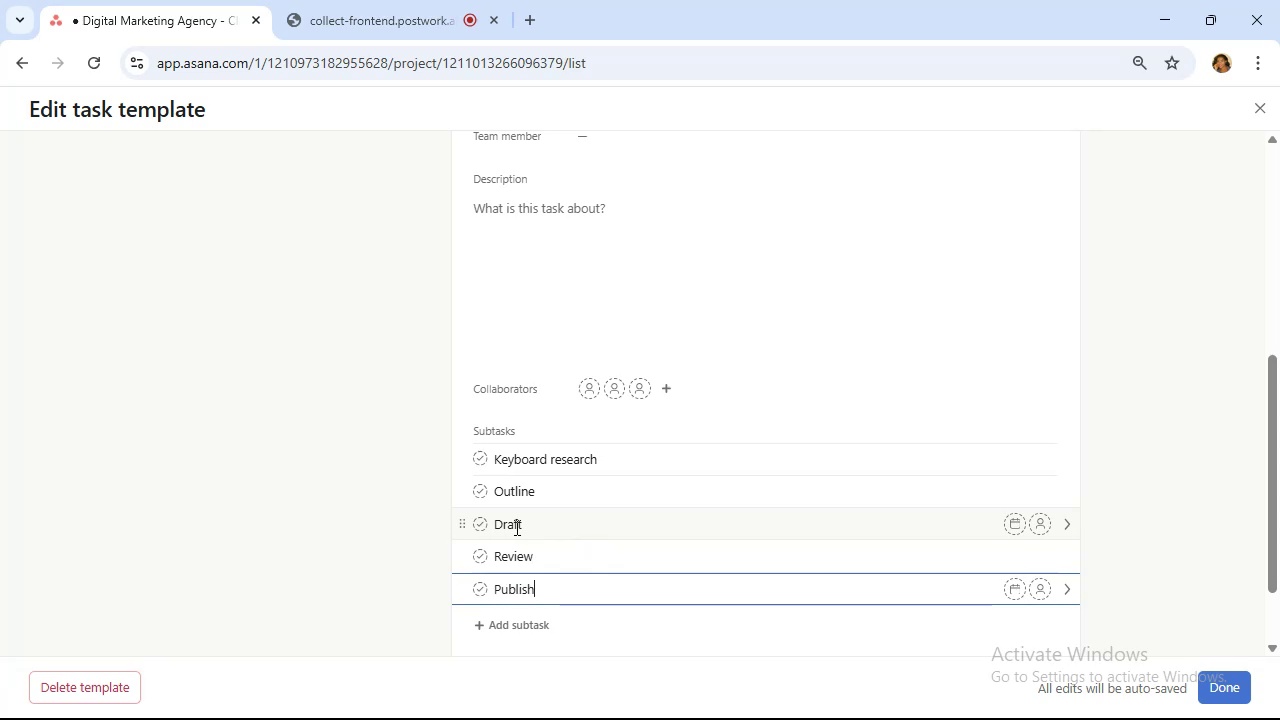 
key(Enter)
 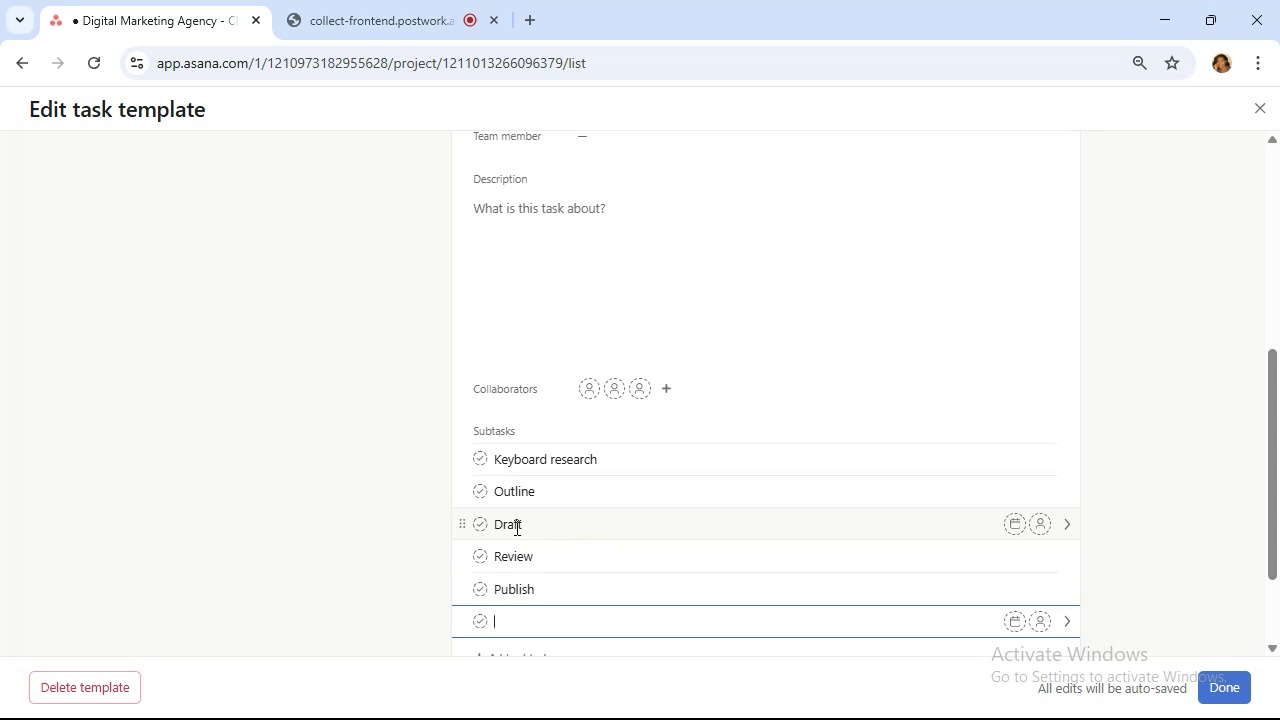 
type(Promote)
 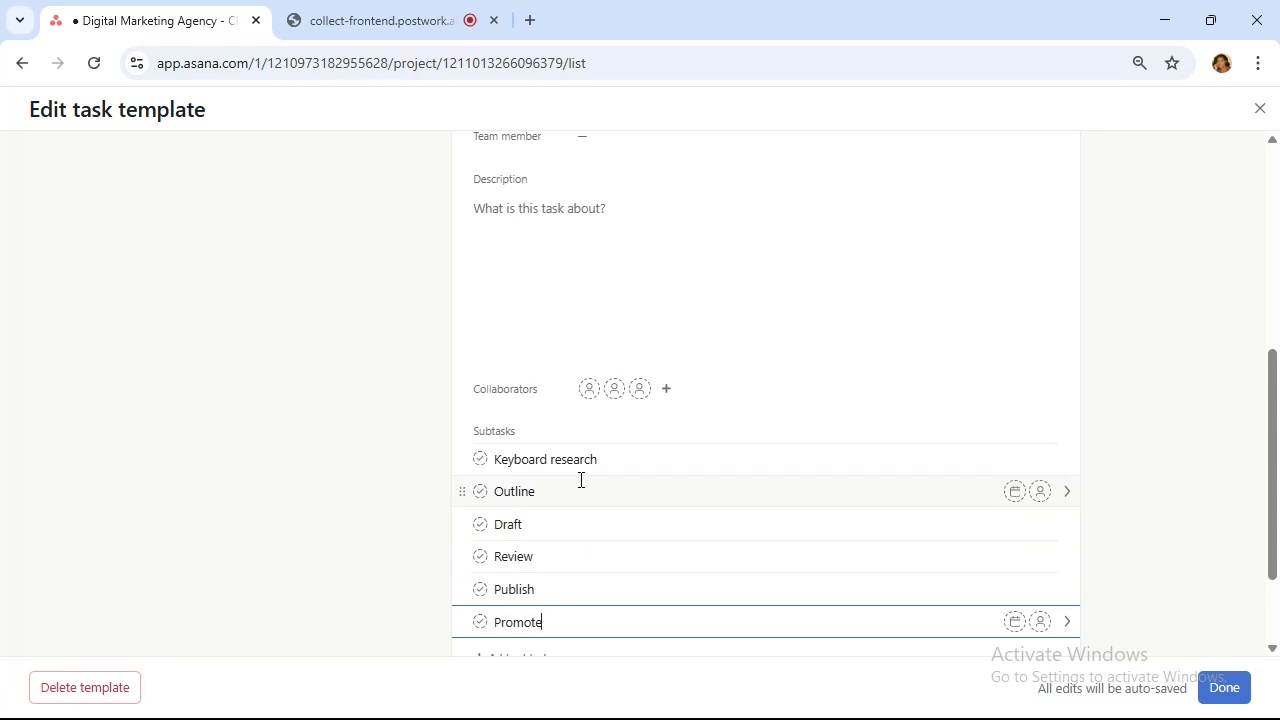 
scroll: coordinate [677, 472], scroll_direction: up, amount: 9.0
 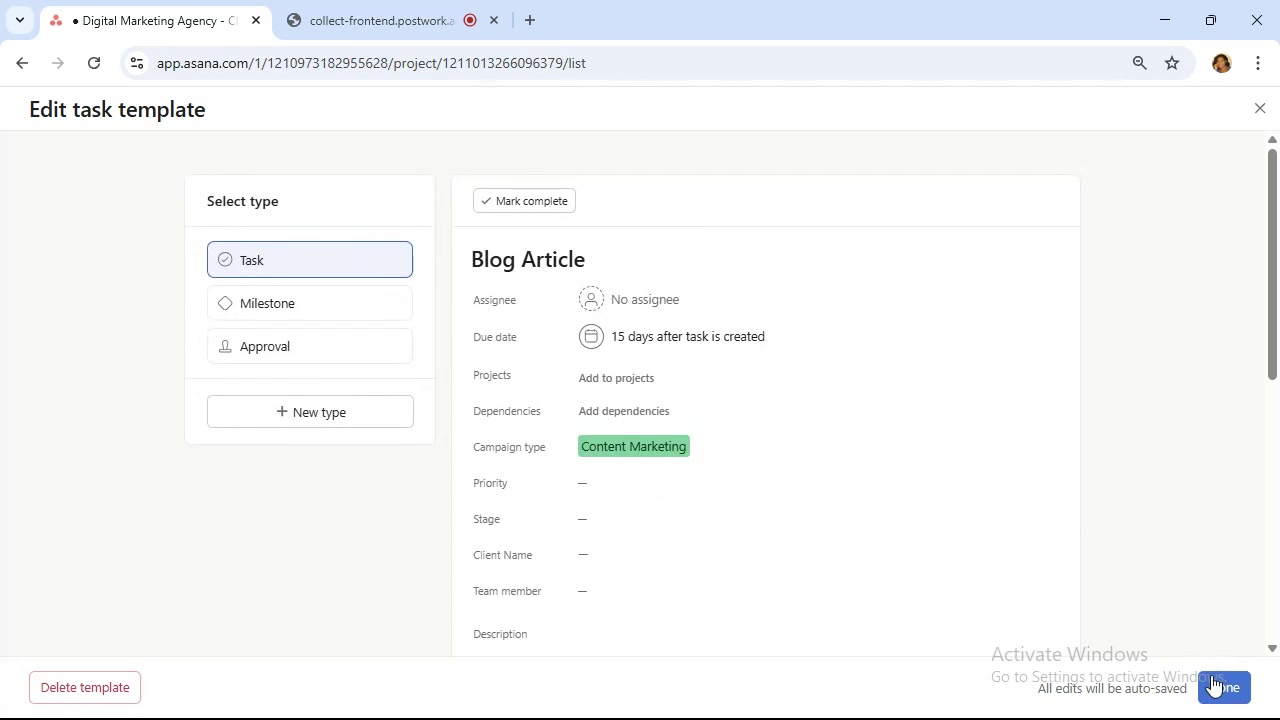 
left_click([1216, 688])
 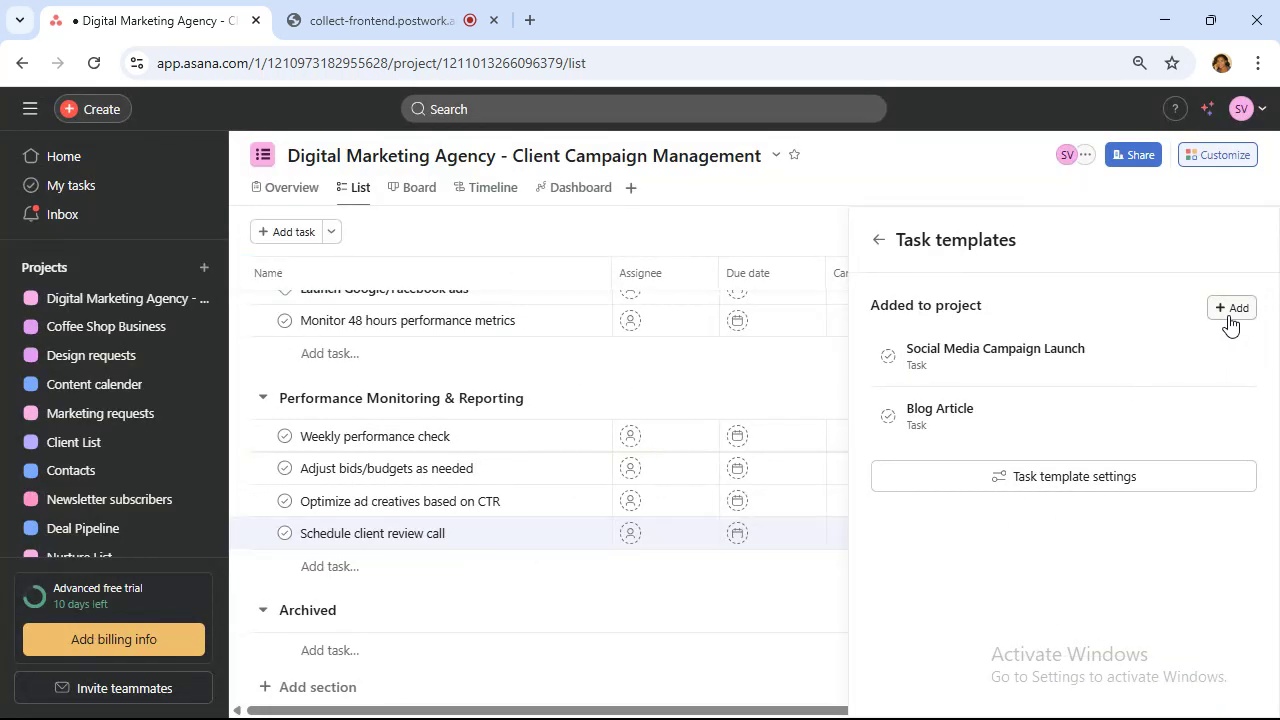 
left_click([1229, 314])
 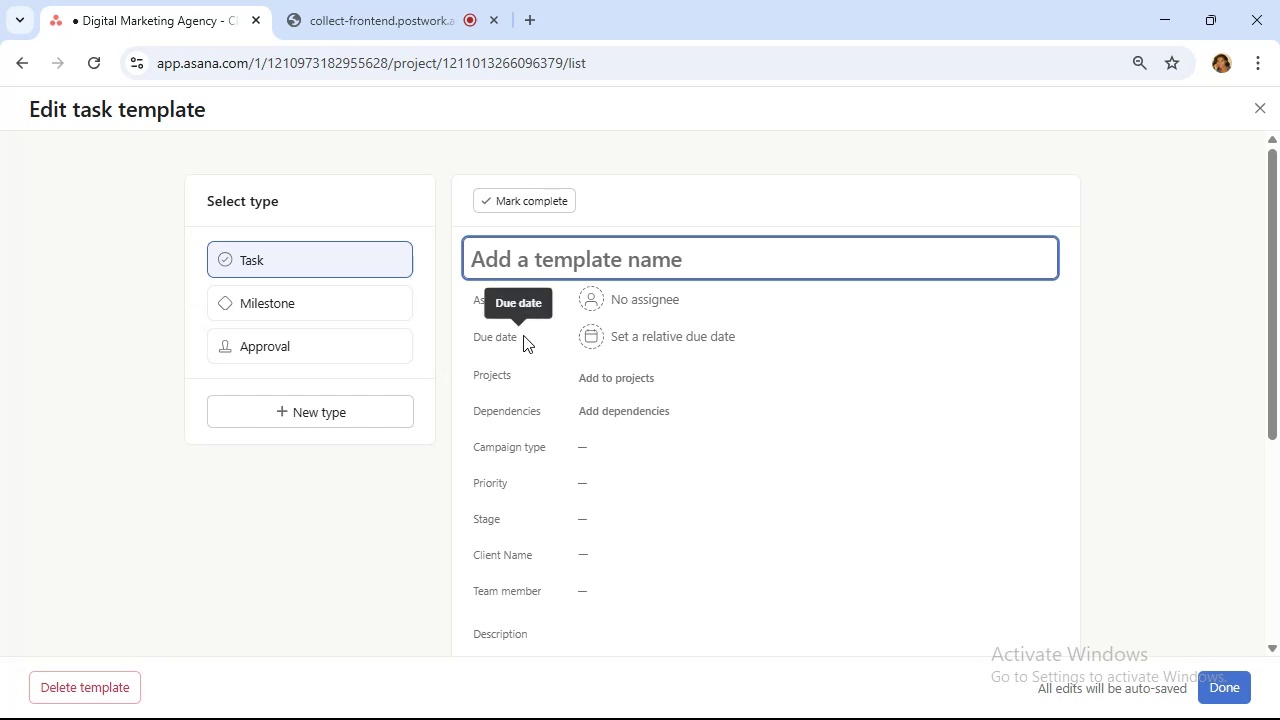 
type(PPC Ad Setup)
 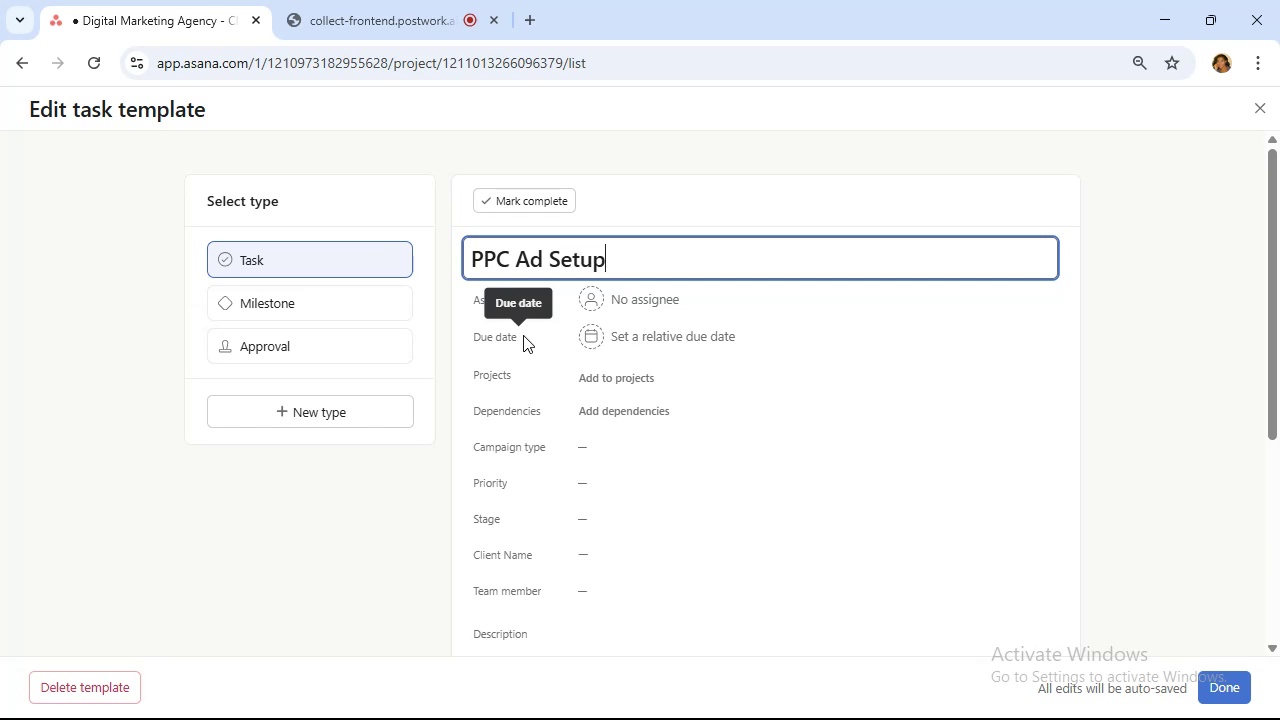 
left_click([632, 450])
 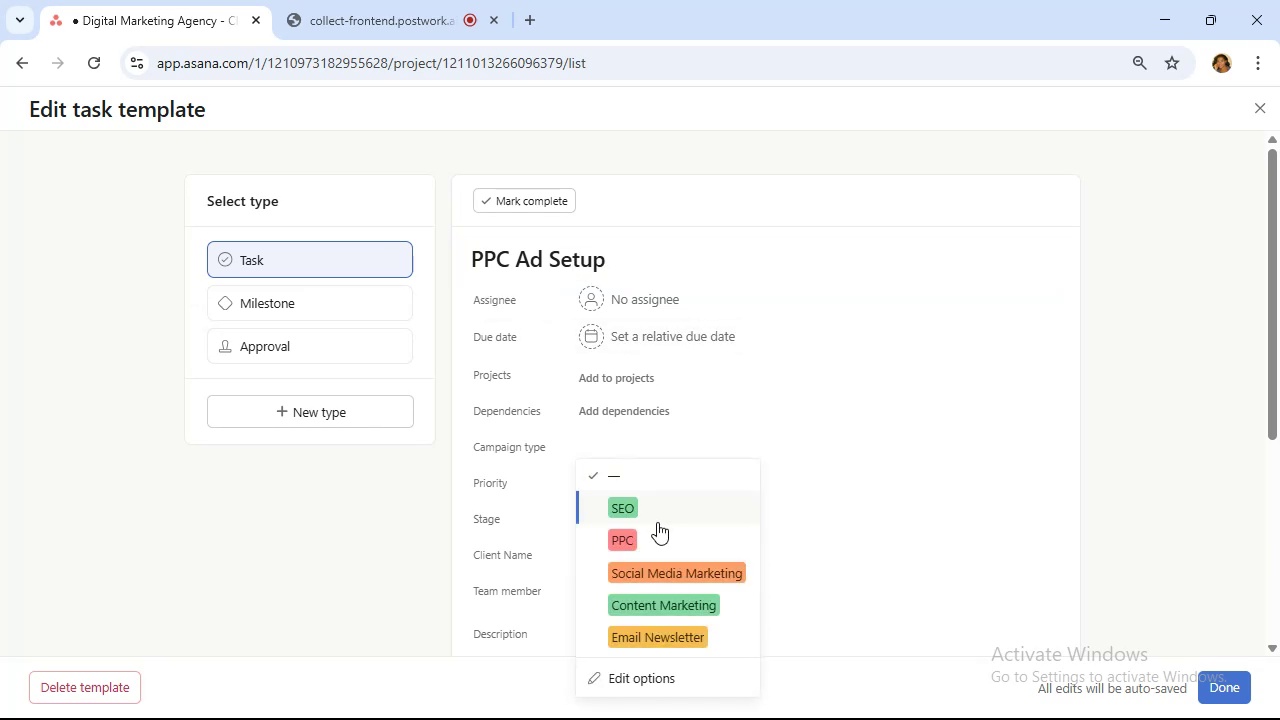 
left_click([659, 533])
 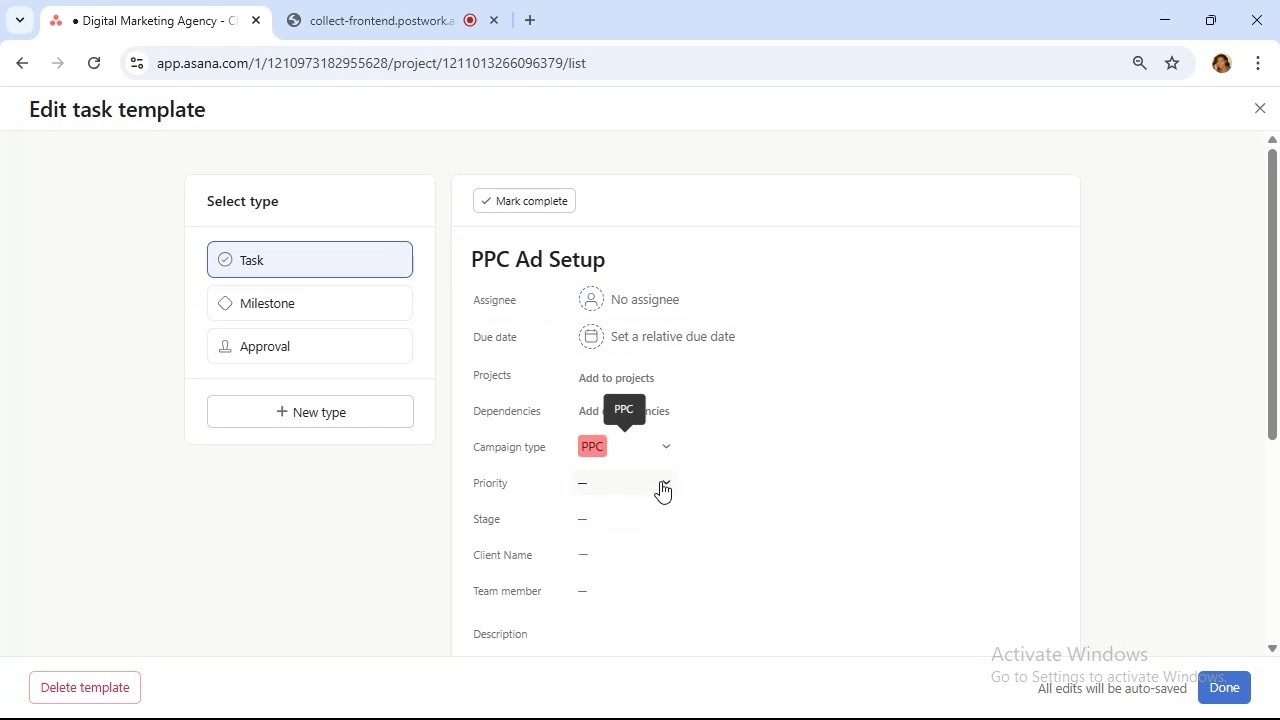 
scroll: coordinate [660, 481], scroll_direction: down, amount: 3.0
 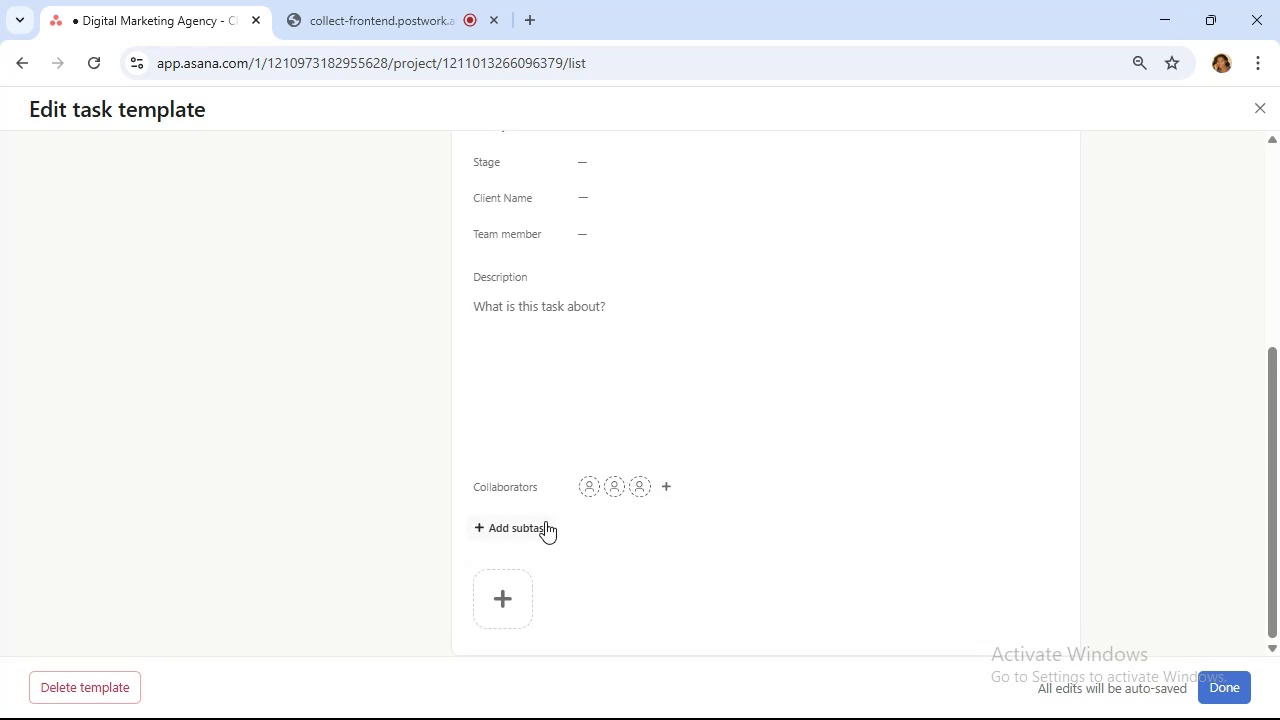 
left_click([543, 527])
 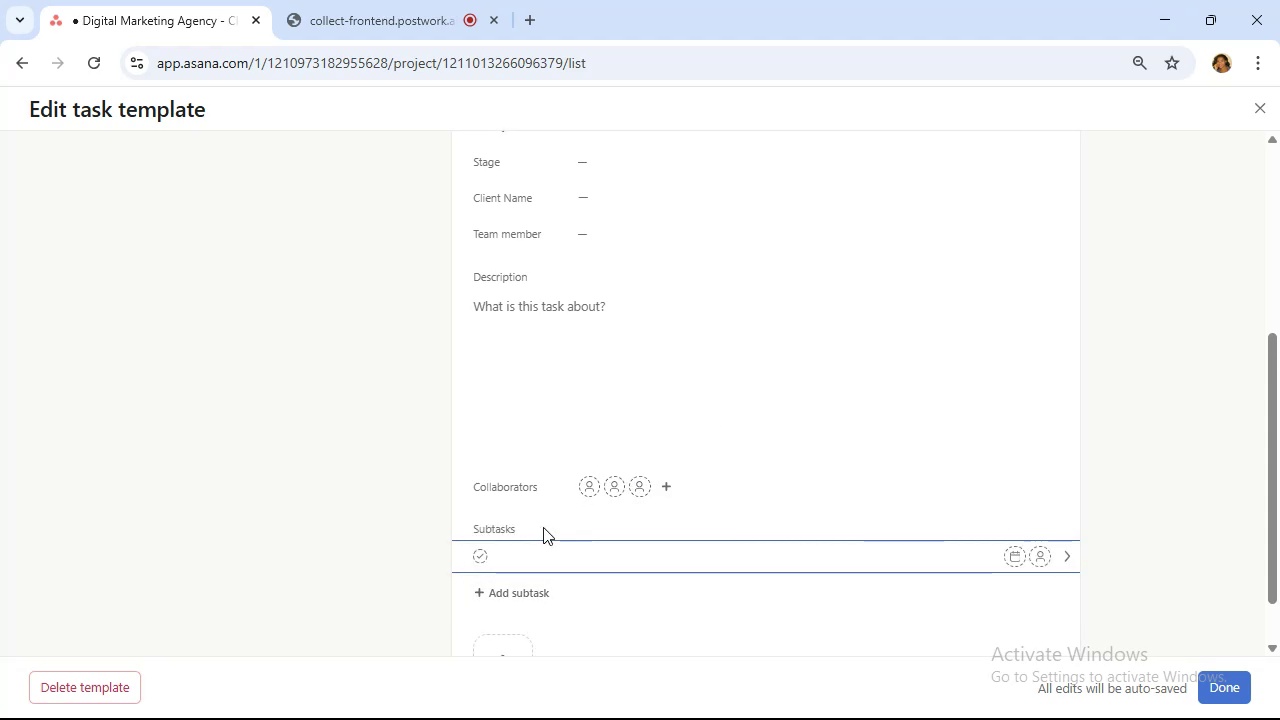 
type(Keyword list)
 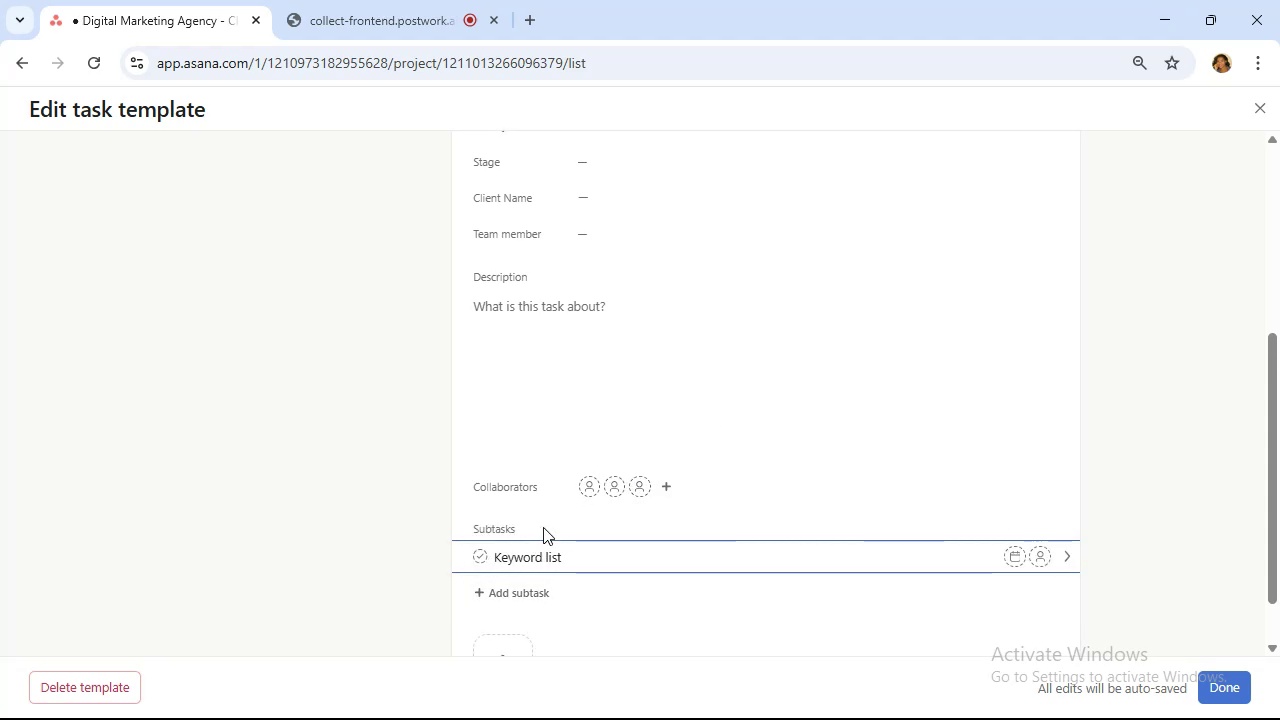 
key(Enter)
 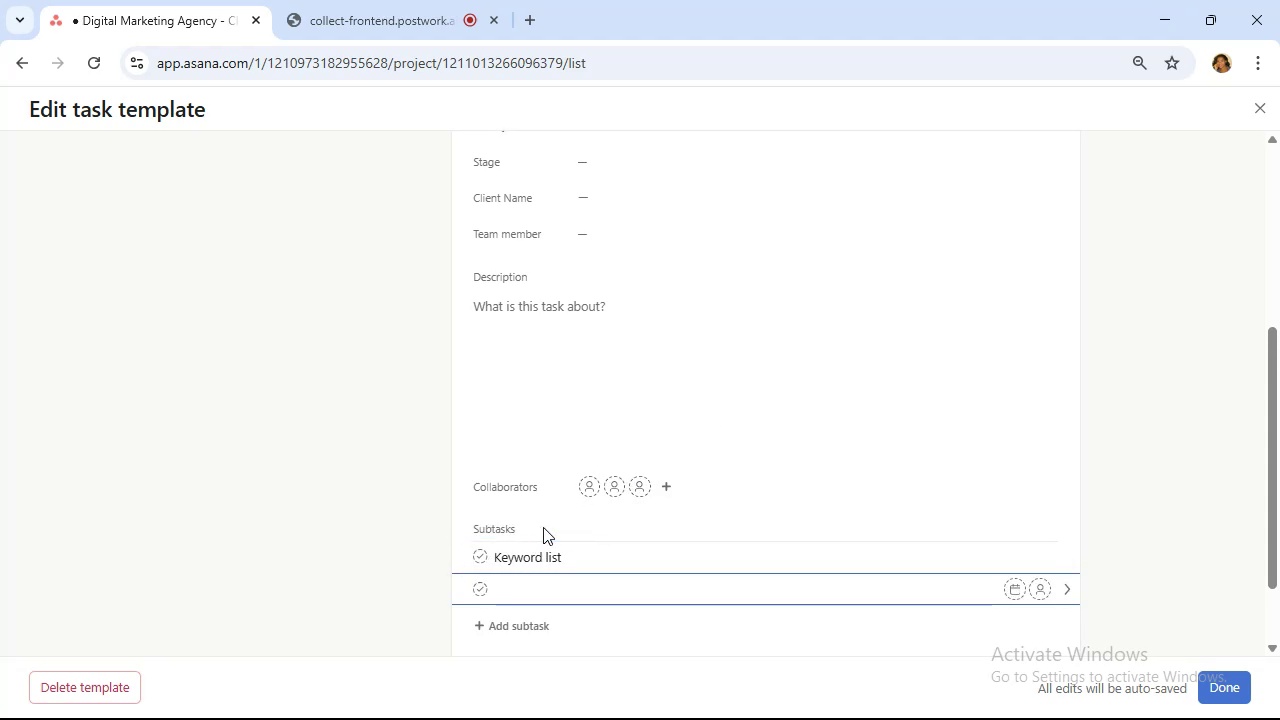 
hold_key(key=ShiftLeft, duration=0.6)
 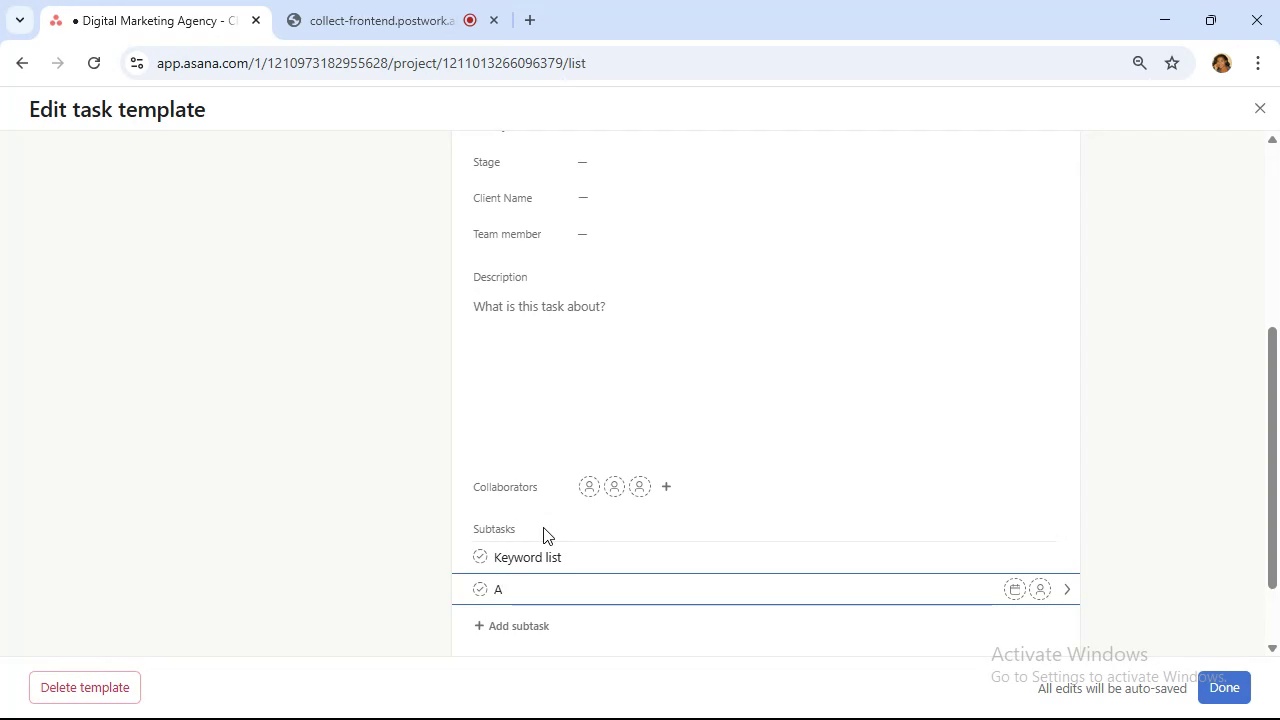 
hold_key(key=A, duration=0.33)
 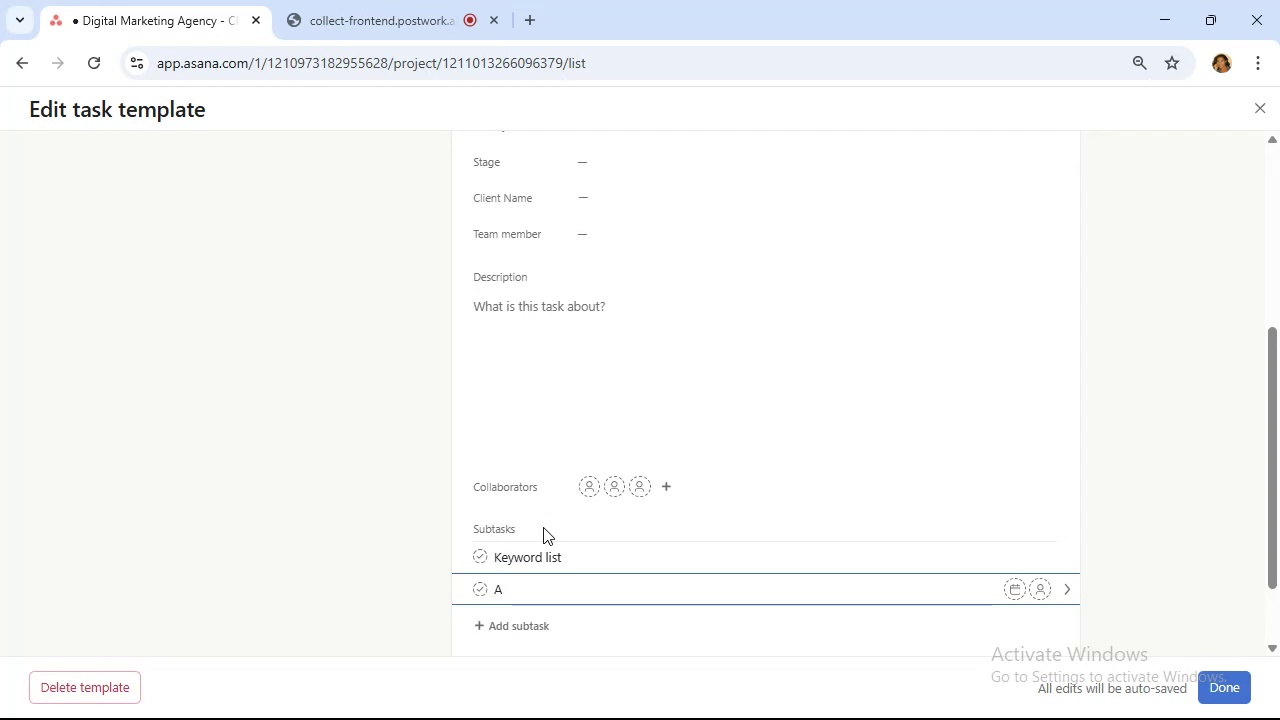 
type(d copy)
 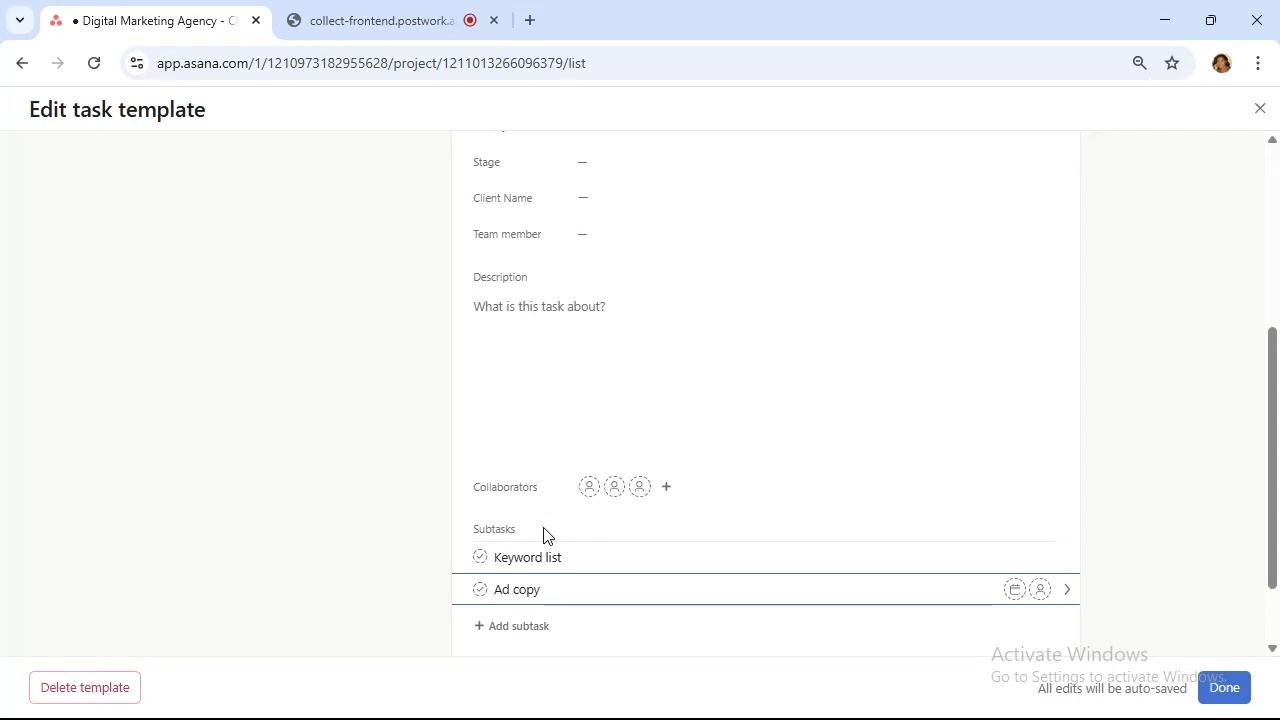 
key(Enter)
 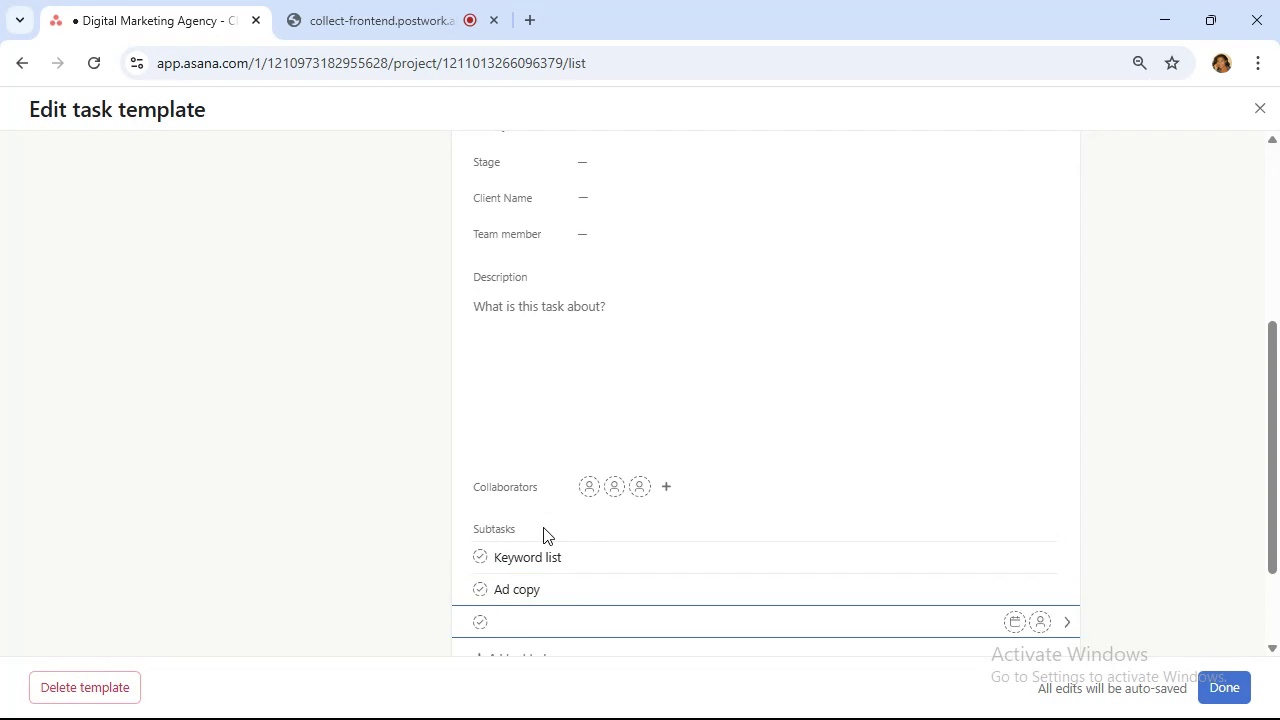 
wait(9.18)
 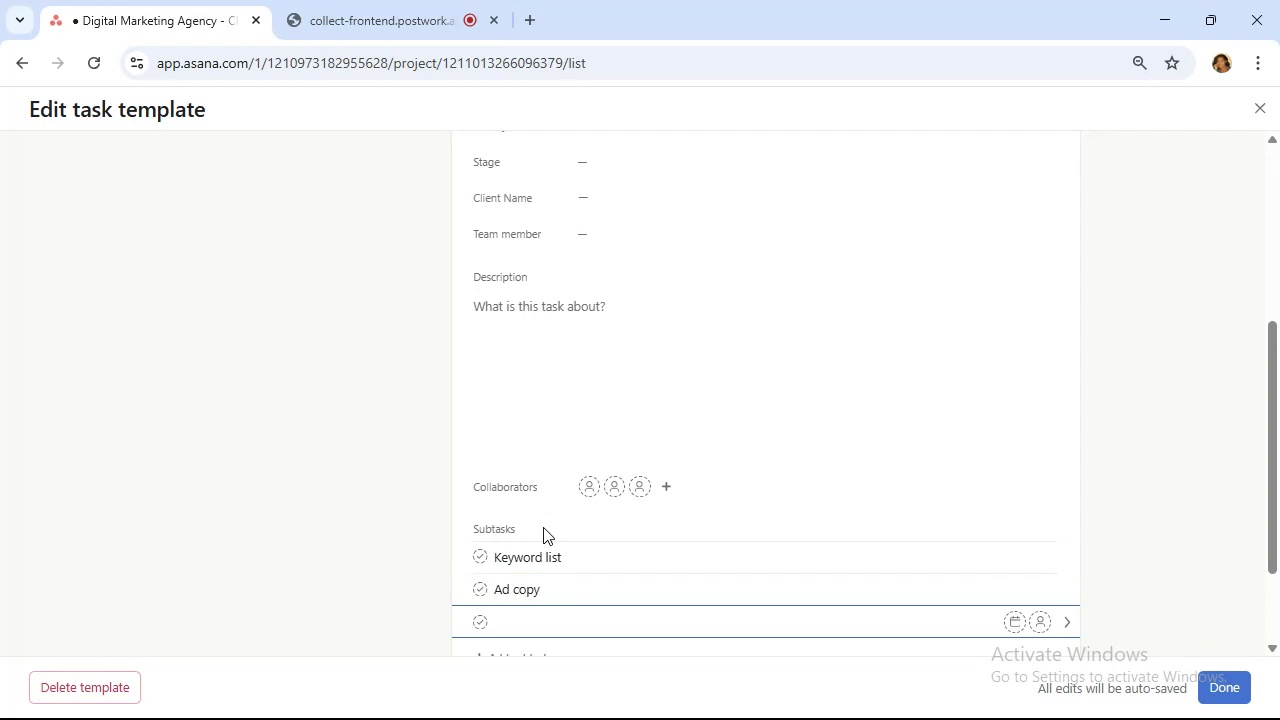 
type(Creative design)
 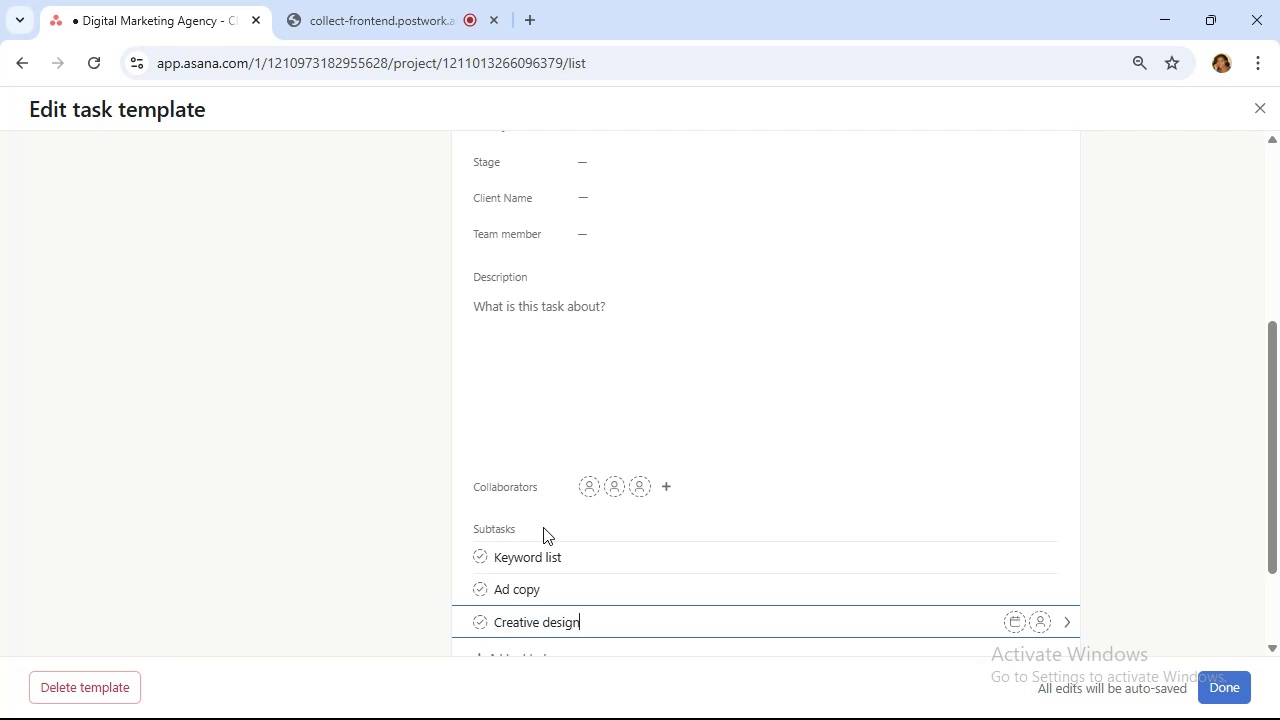 
key(Enter)
 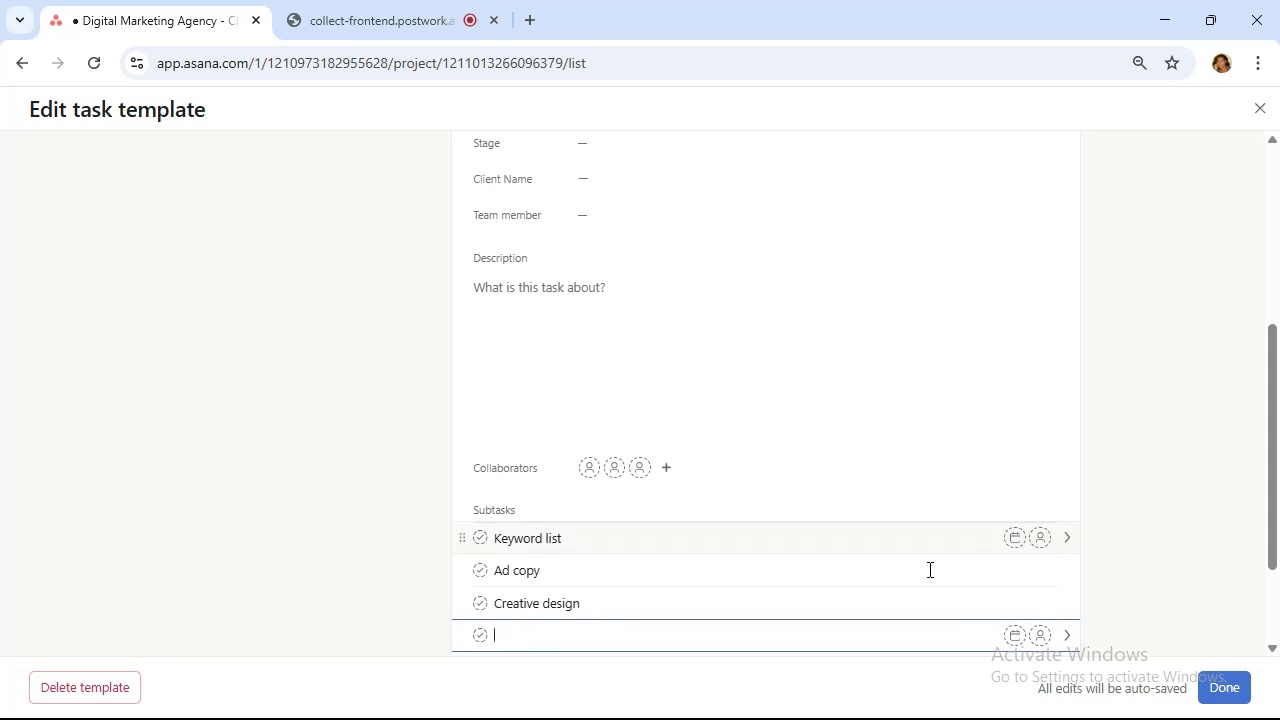 
scroll: coordinate [723, 322], scroll_direction: down, amount: 4.0
 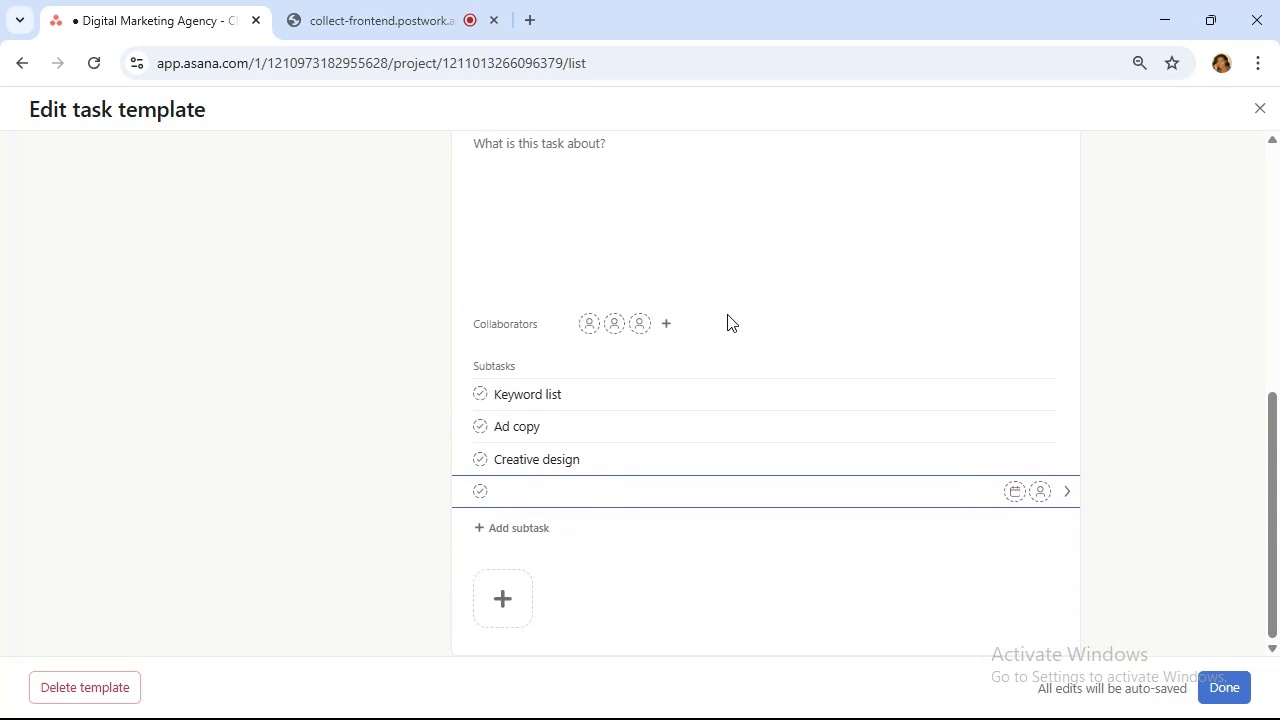 
type(Tracking setup)
 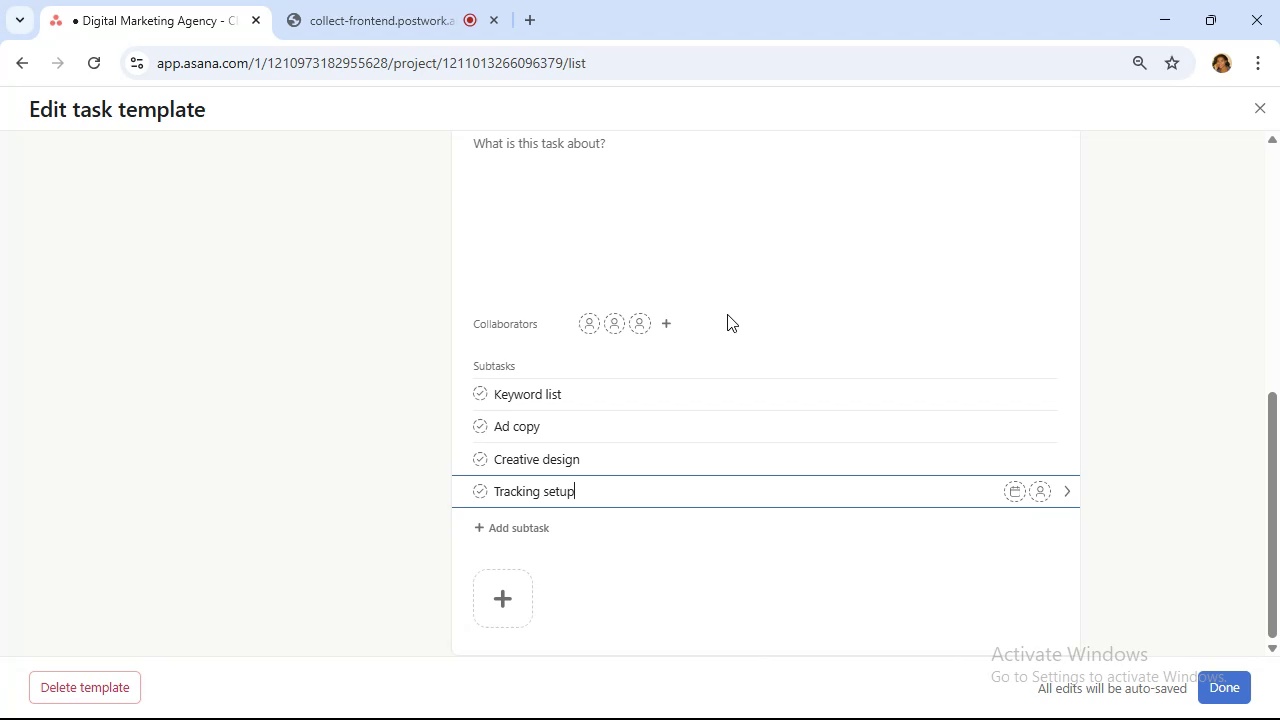 
key(Enter)
 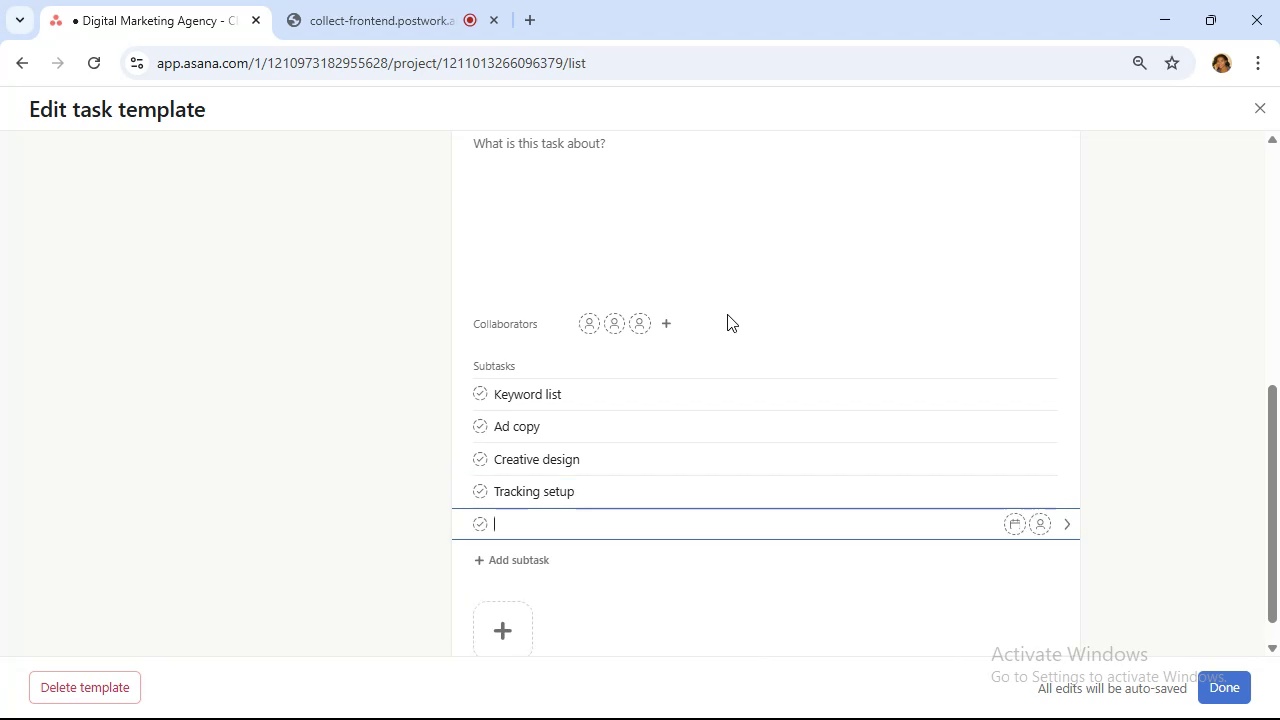 
type(Launch)
 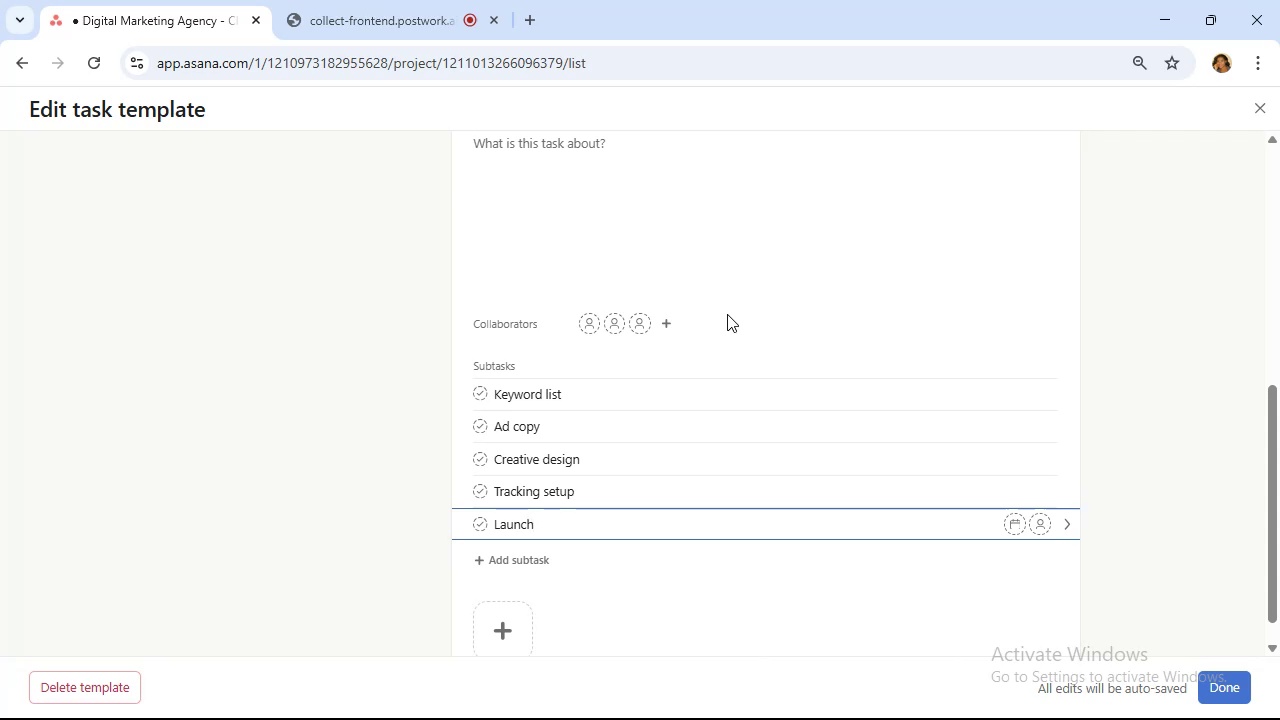 
wait(16.3)
 